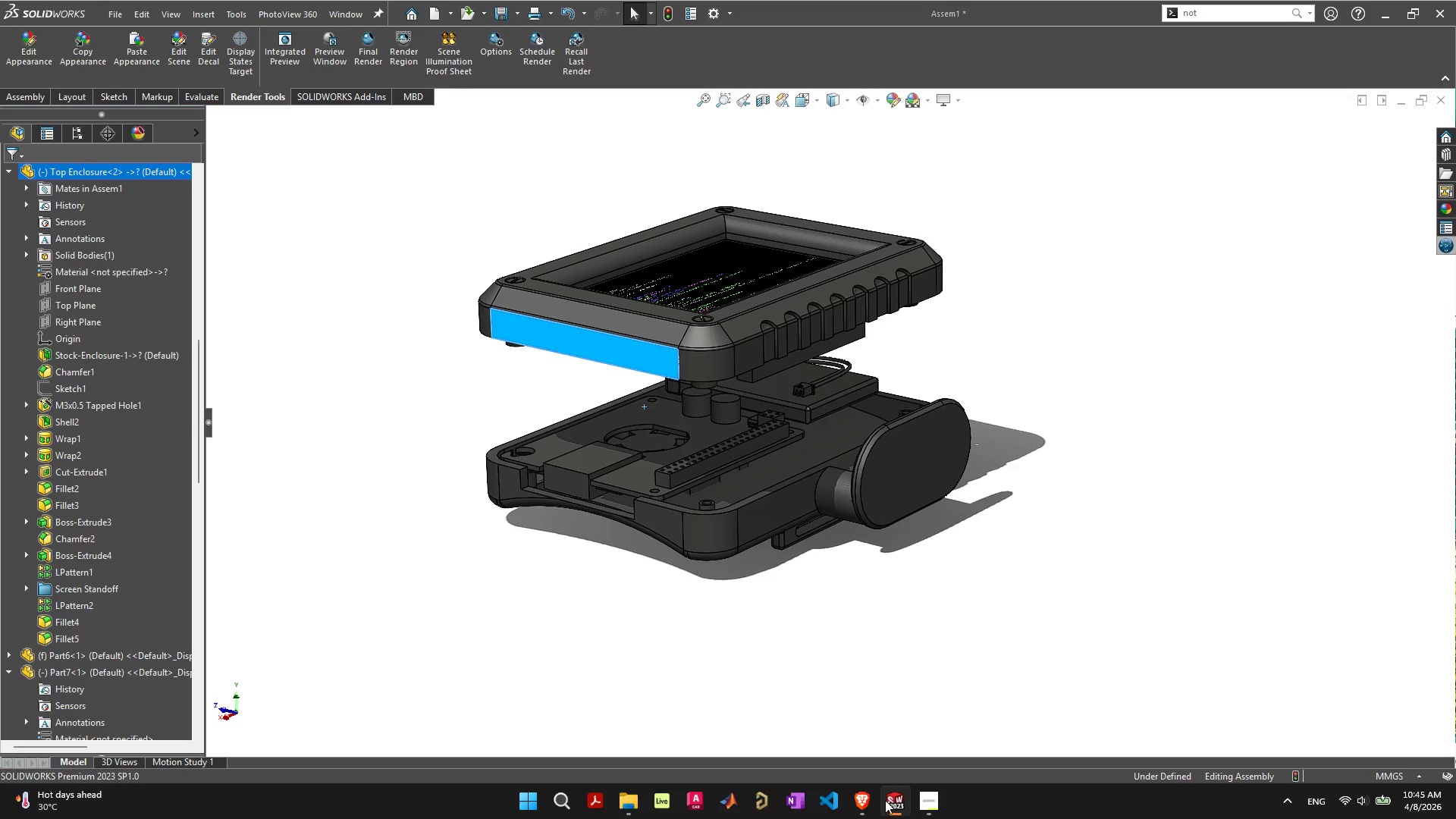 
mouse_move([899, 789])
 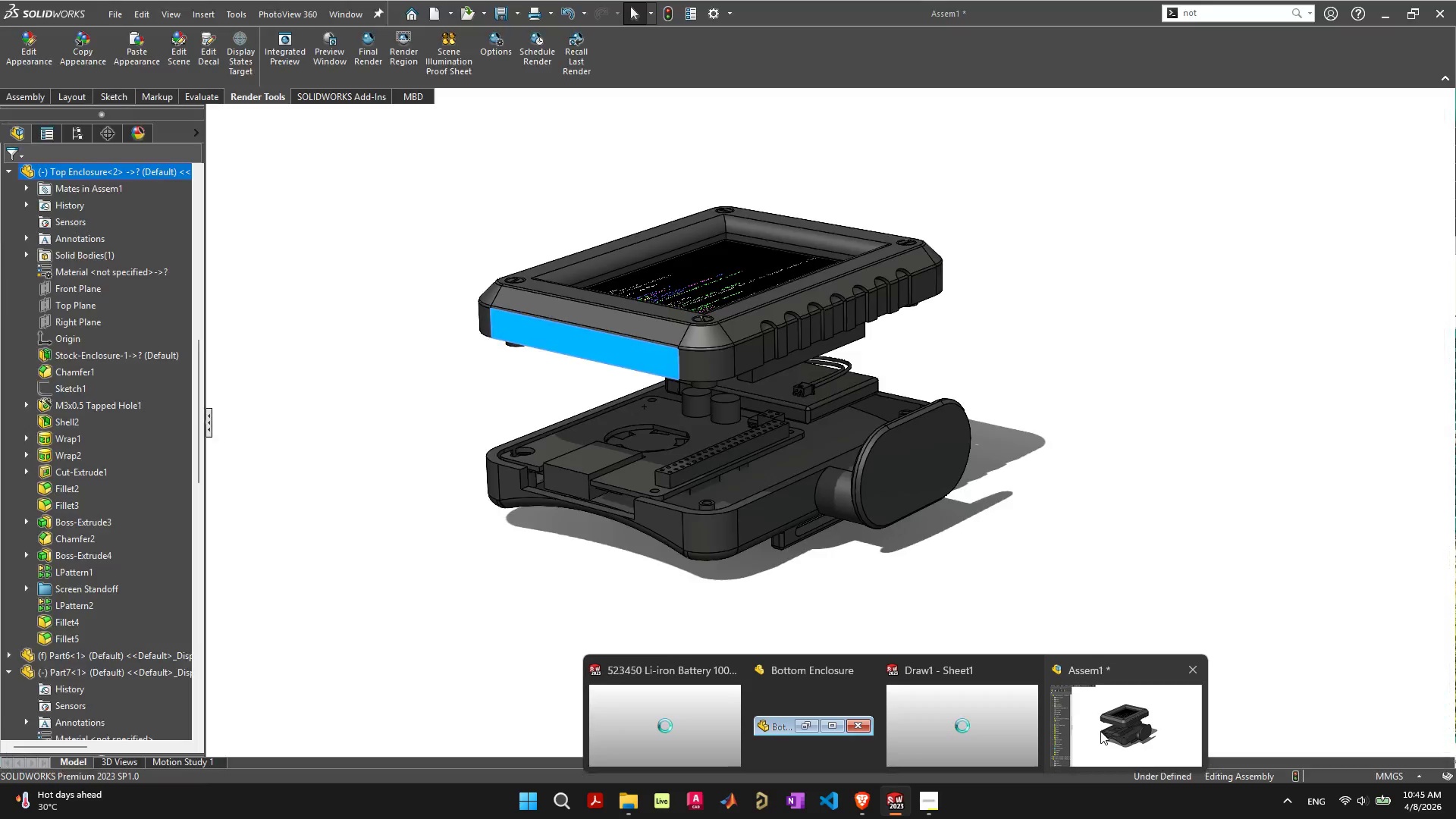 
left_click([1100, 731])
 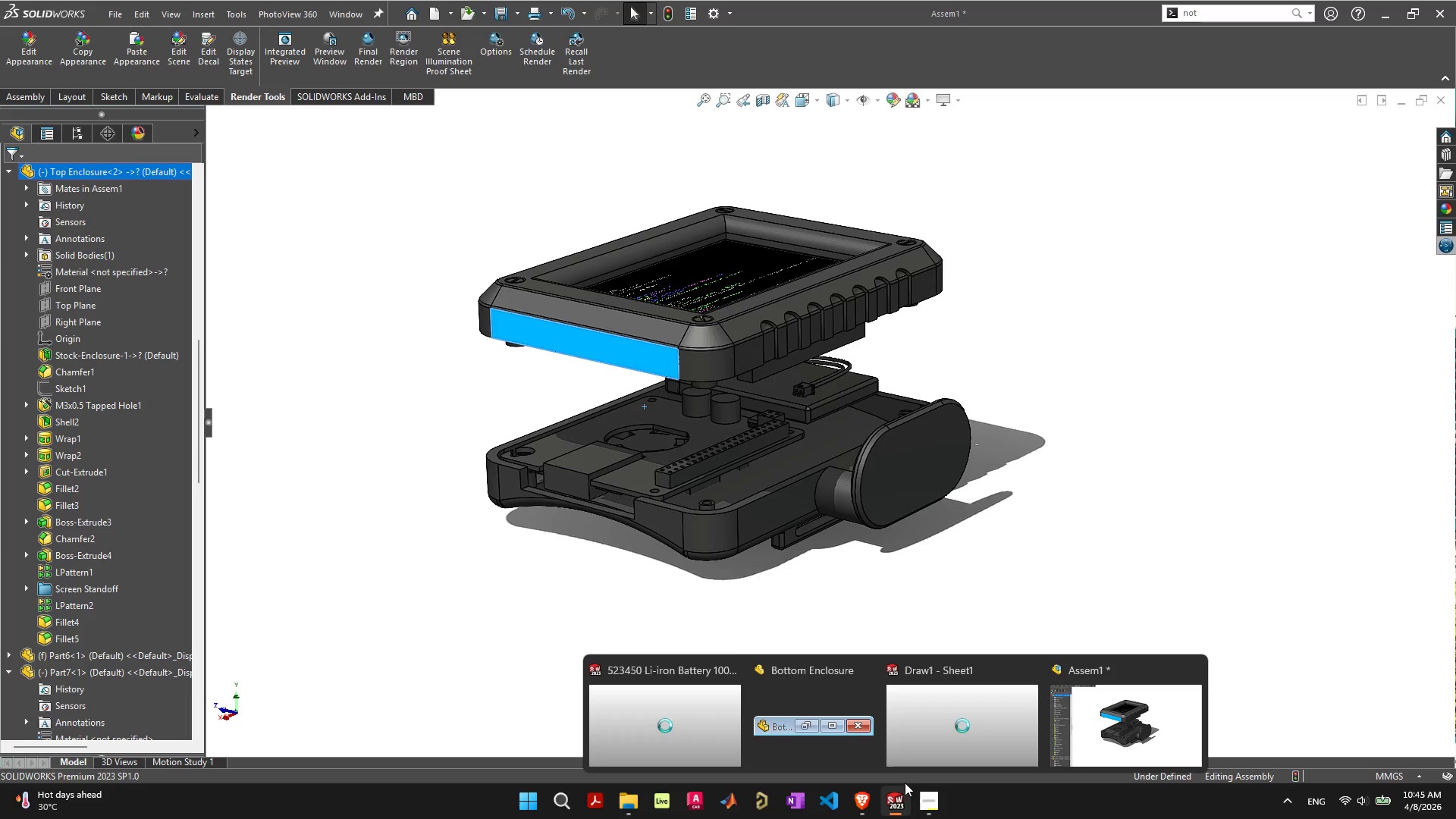 
left_click([949, 734])
 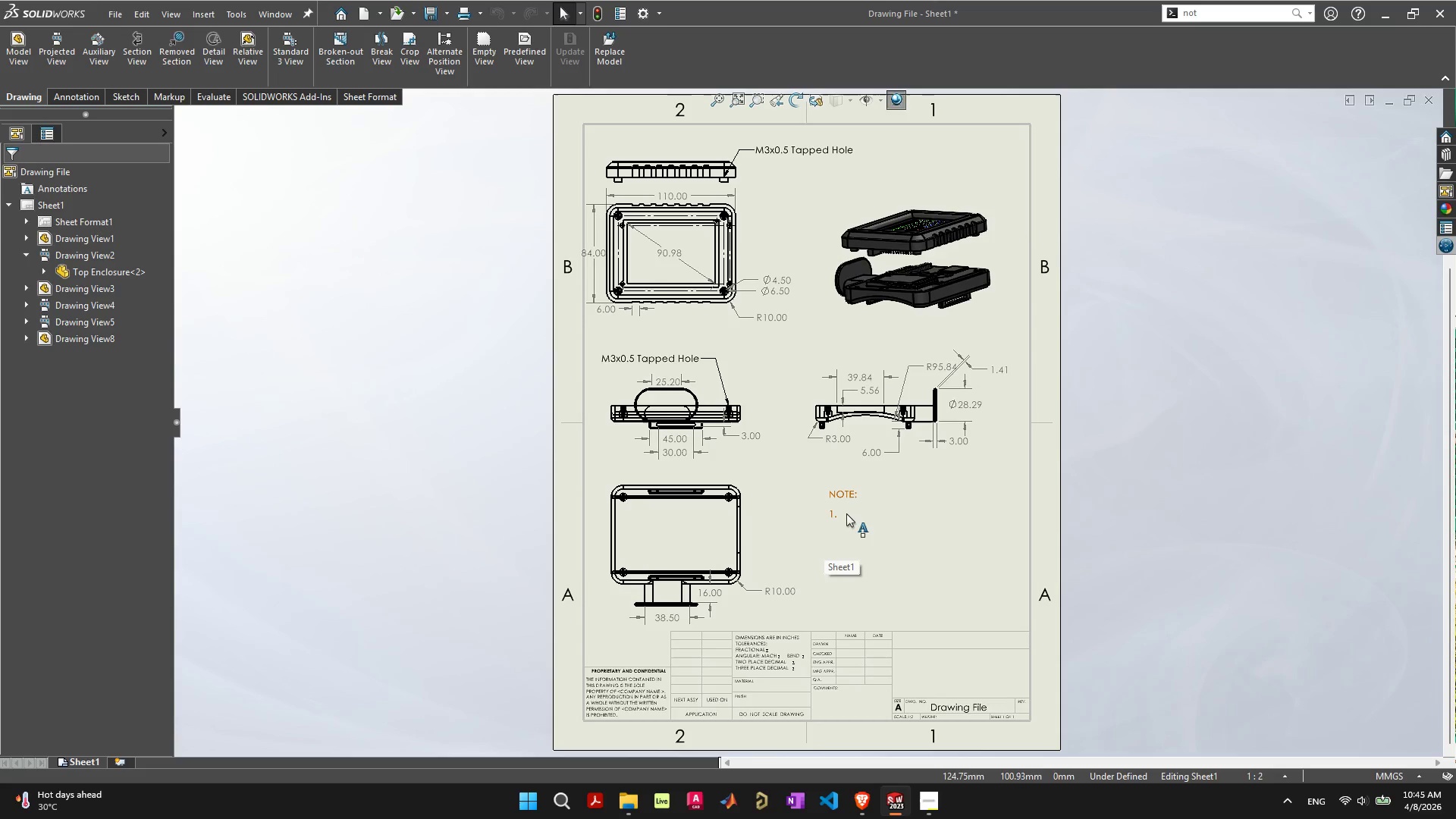 
wait(5.84)
 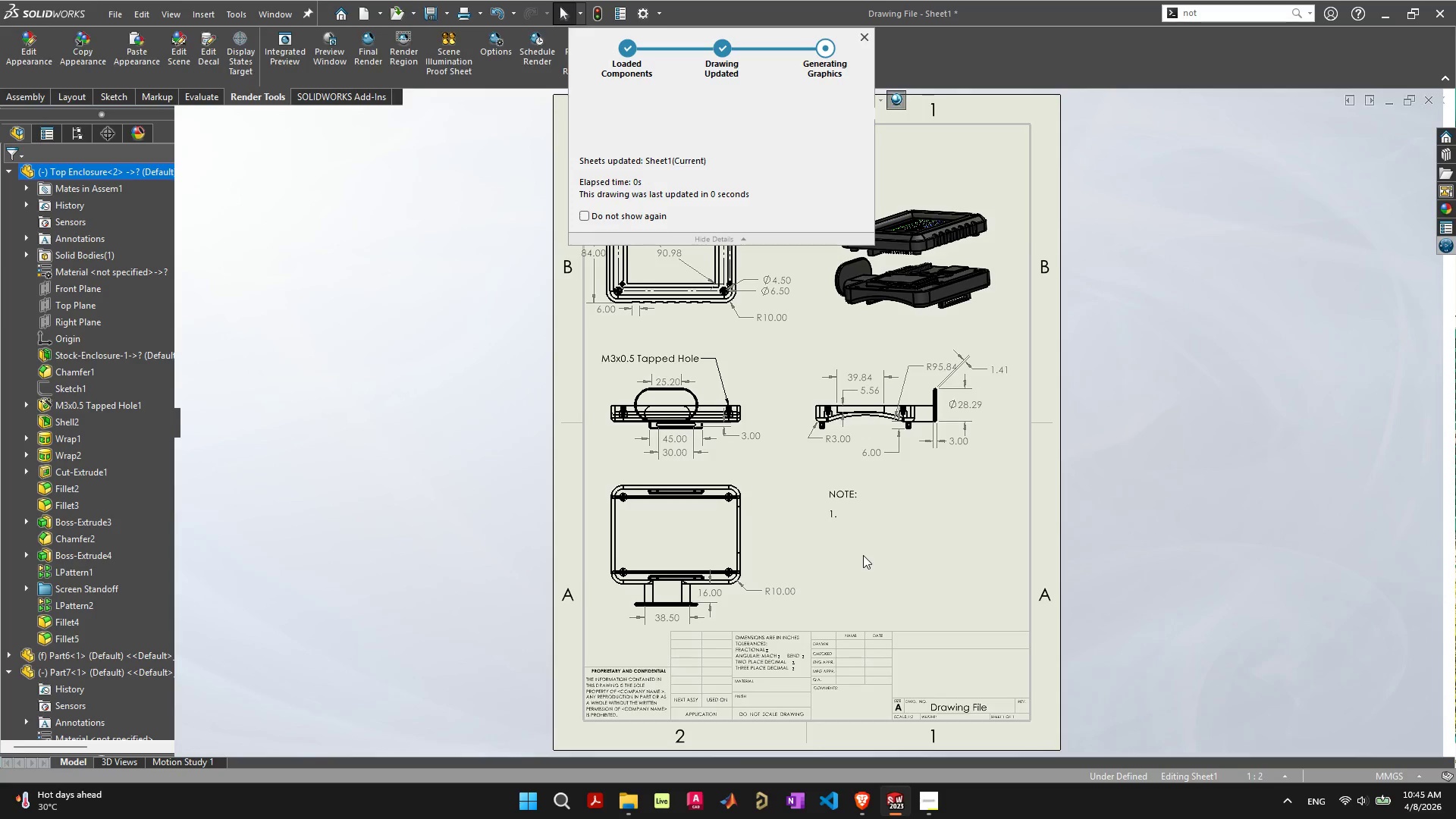 
double_click([870, 512])
 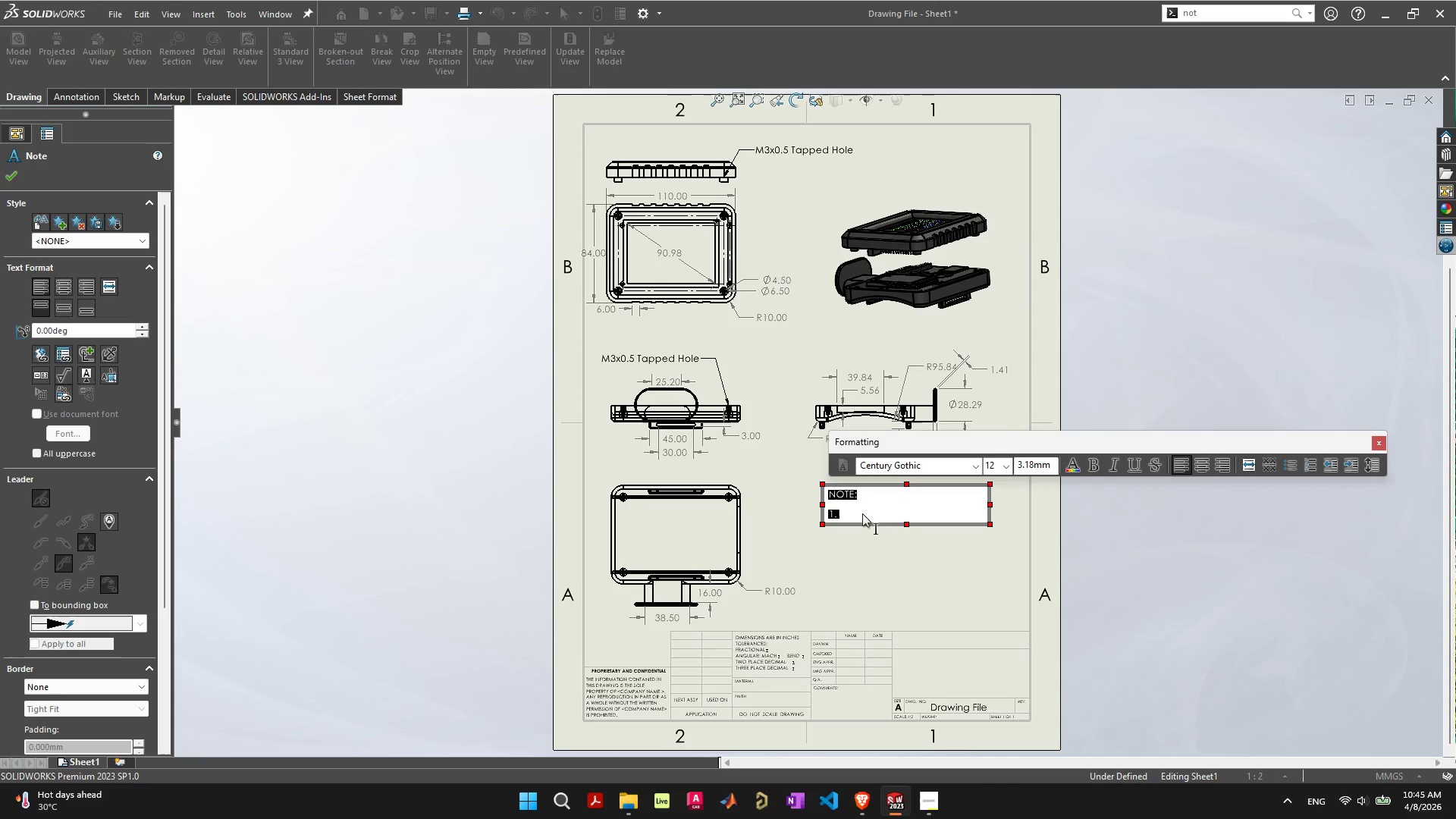 
left_click([862, 513])
 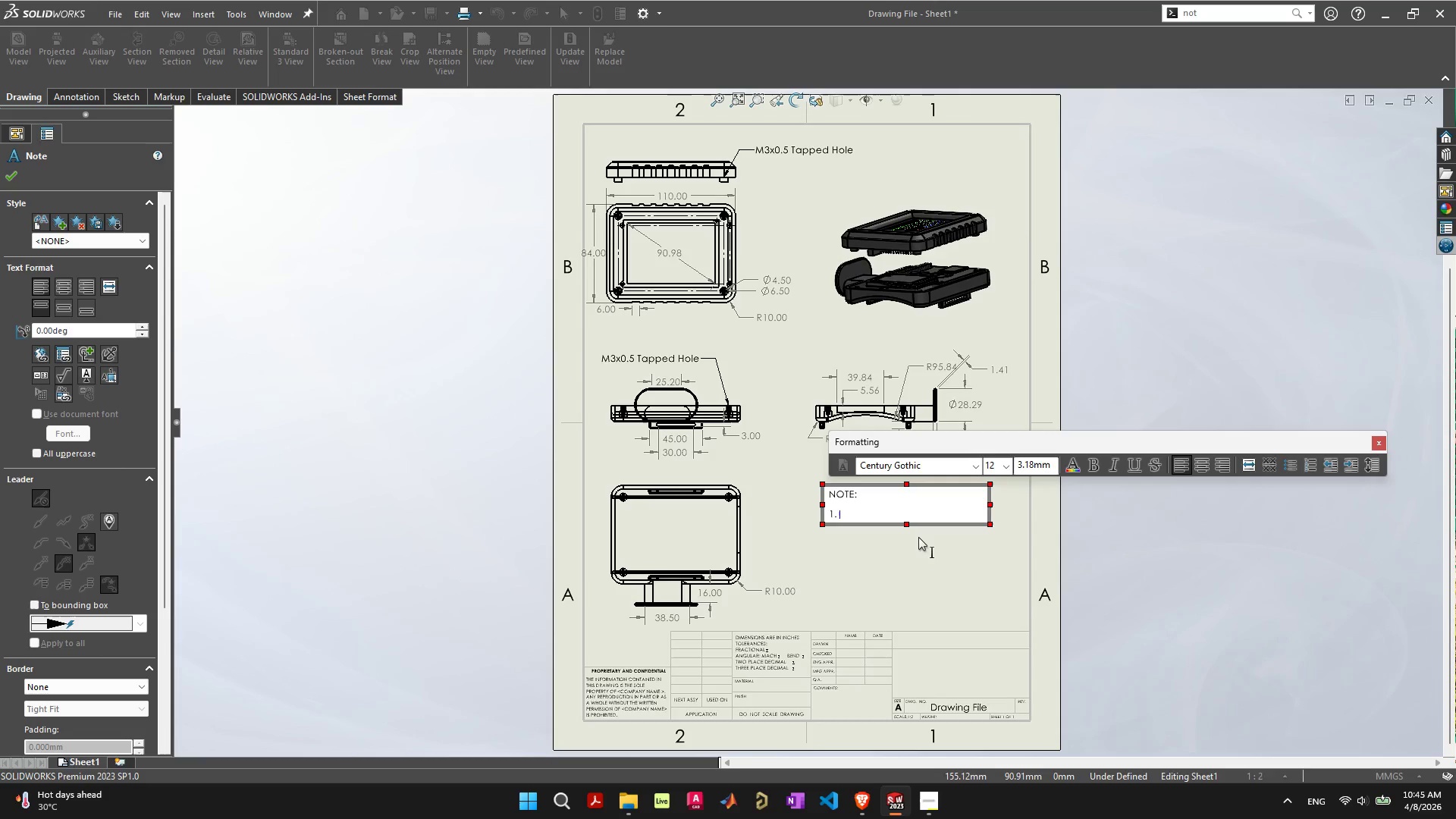 
wait(10.98)
 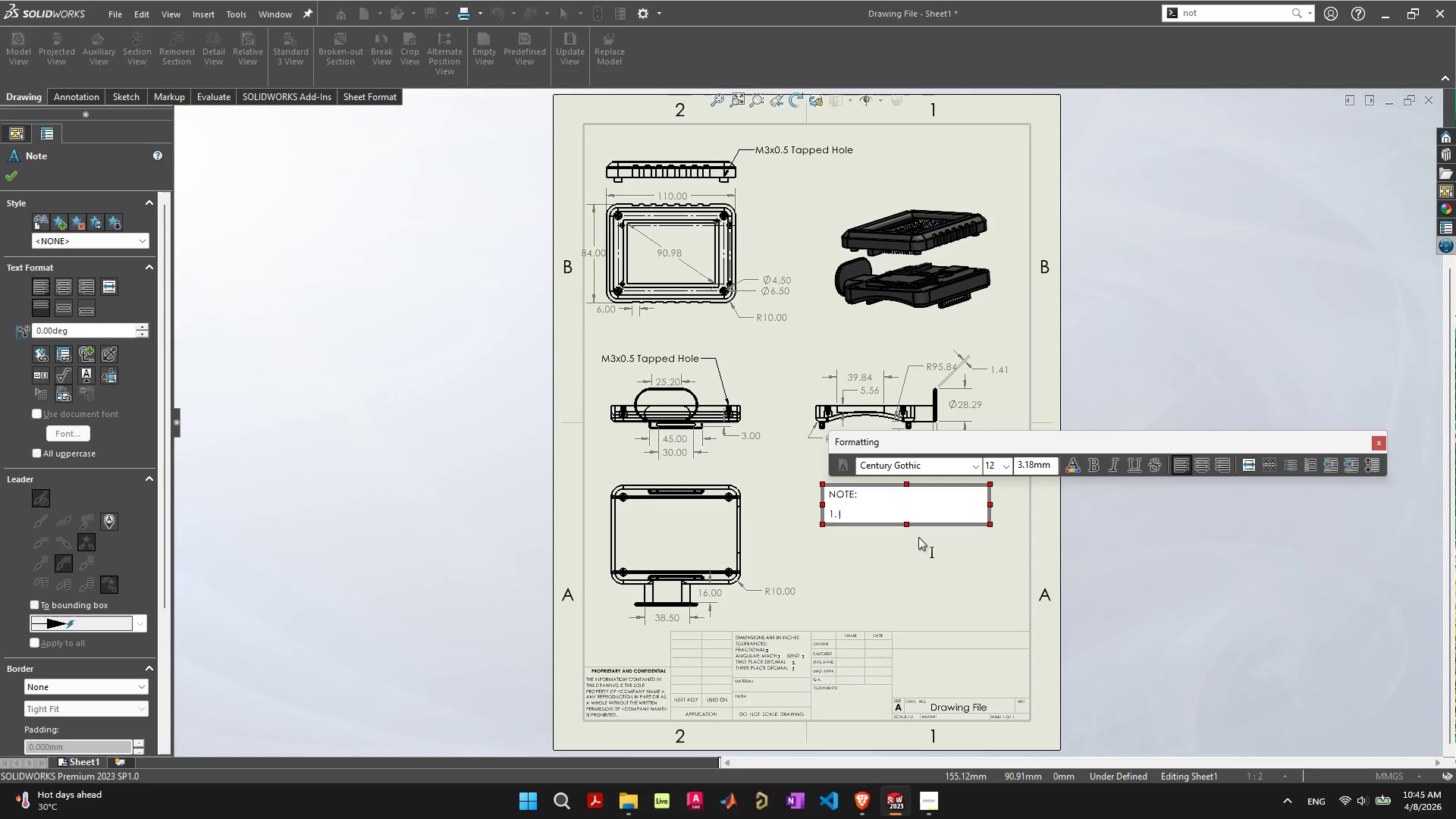 
double_click([1185, 532])
 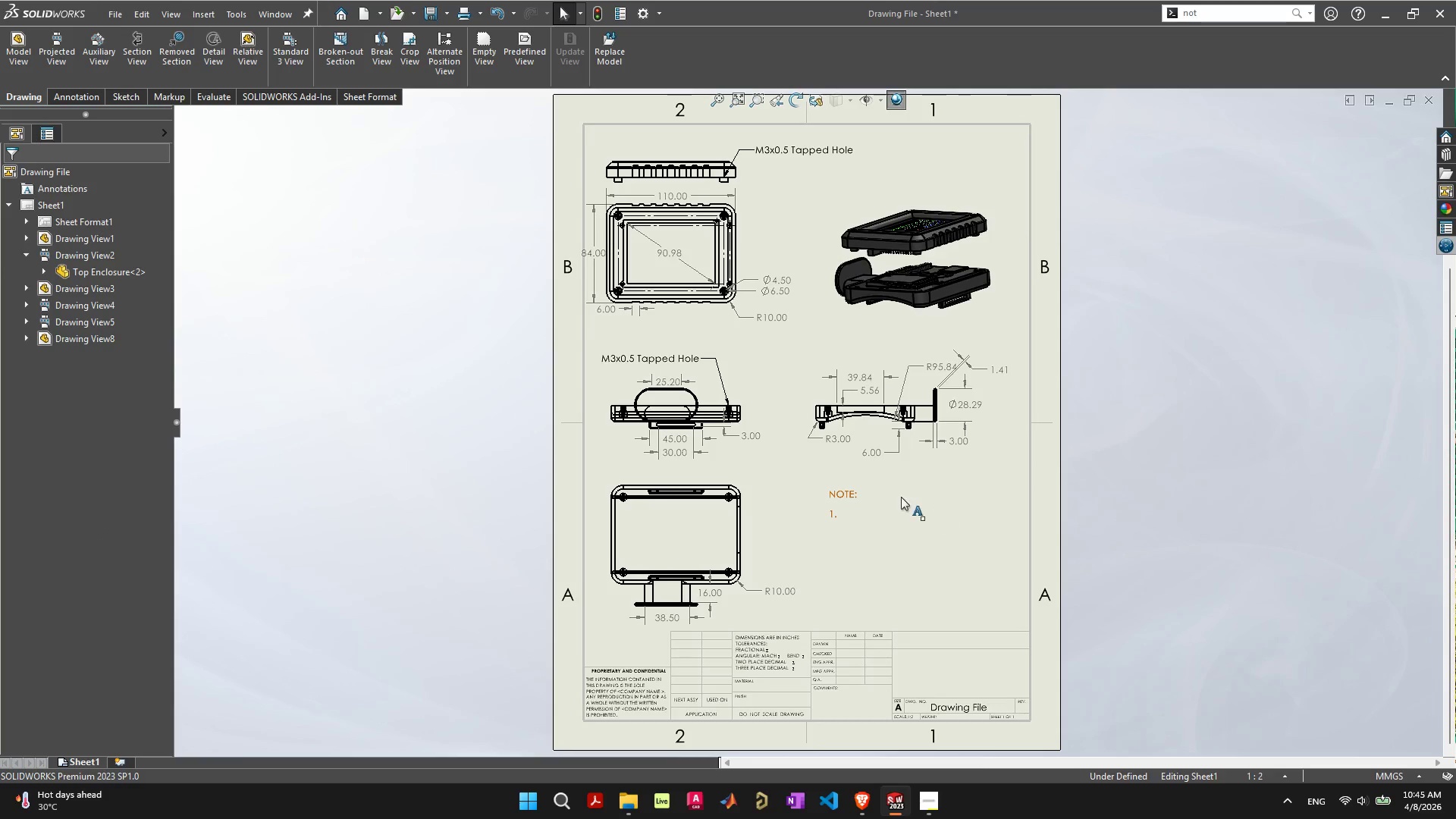 
left_click([896, 496])
 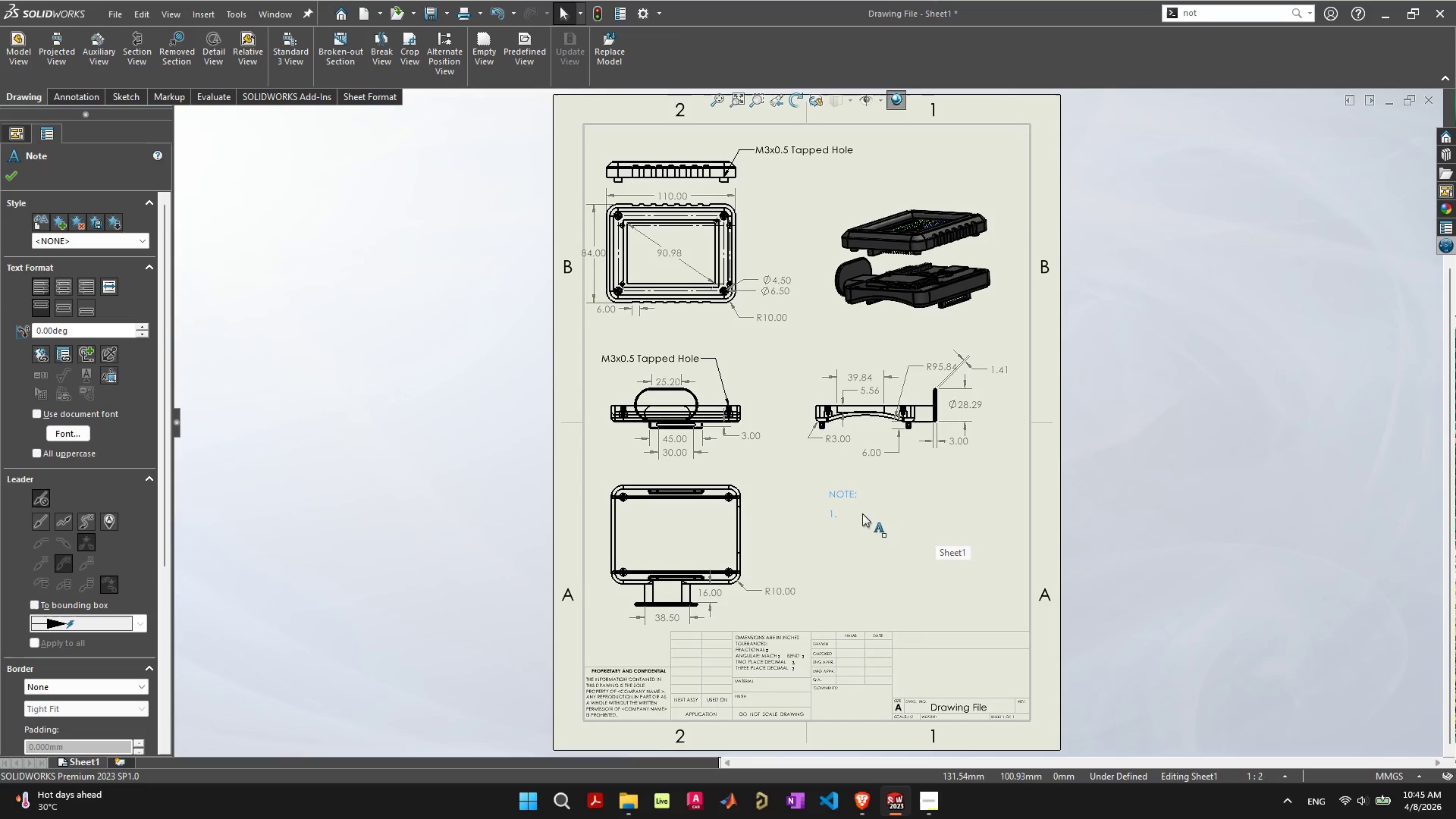 
wait(12.25)
 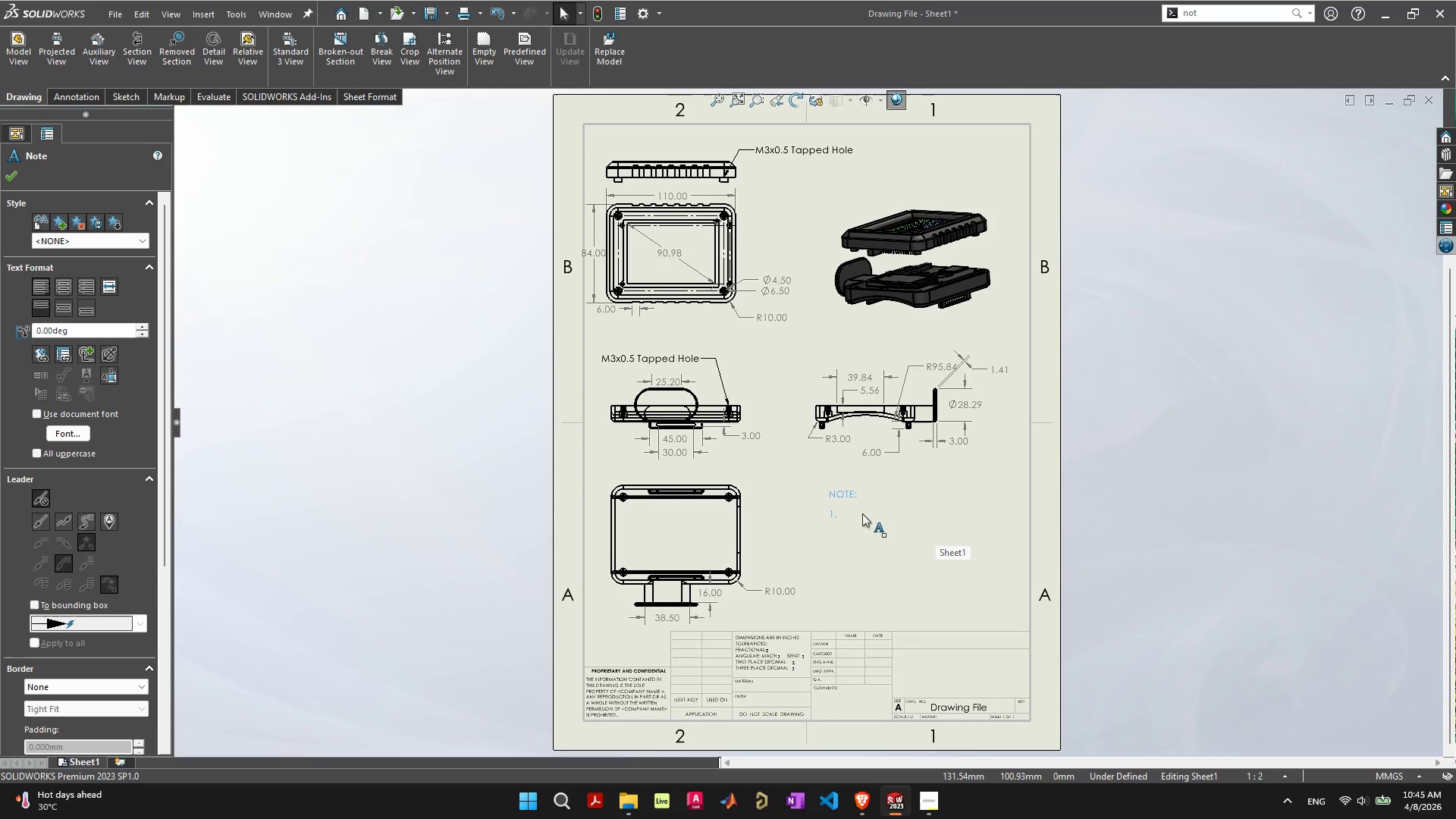 
left_click([1121, 513])
 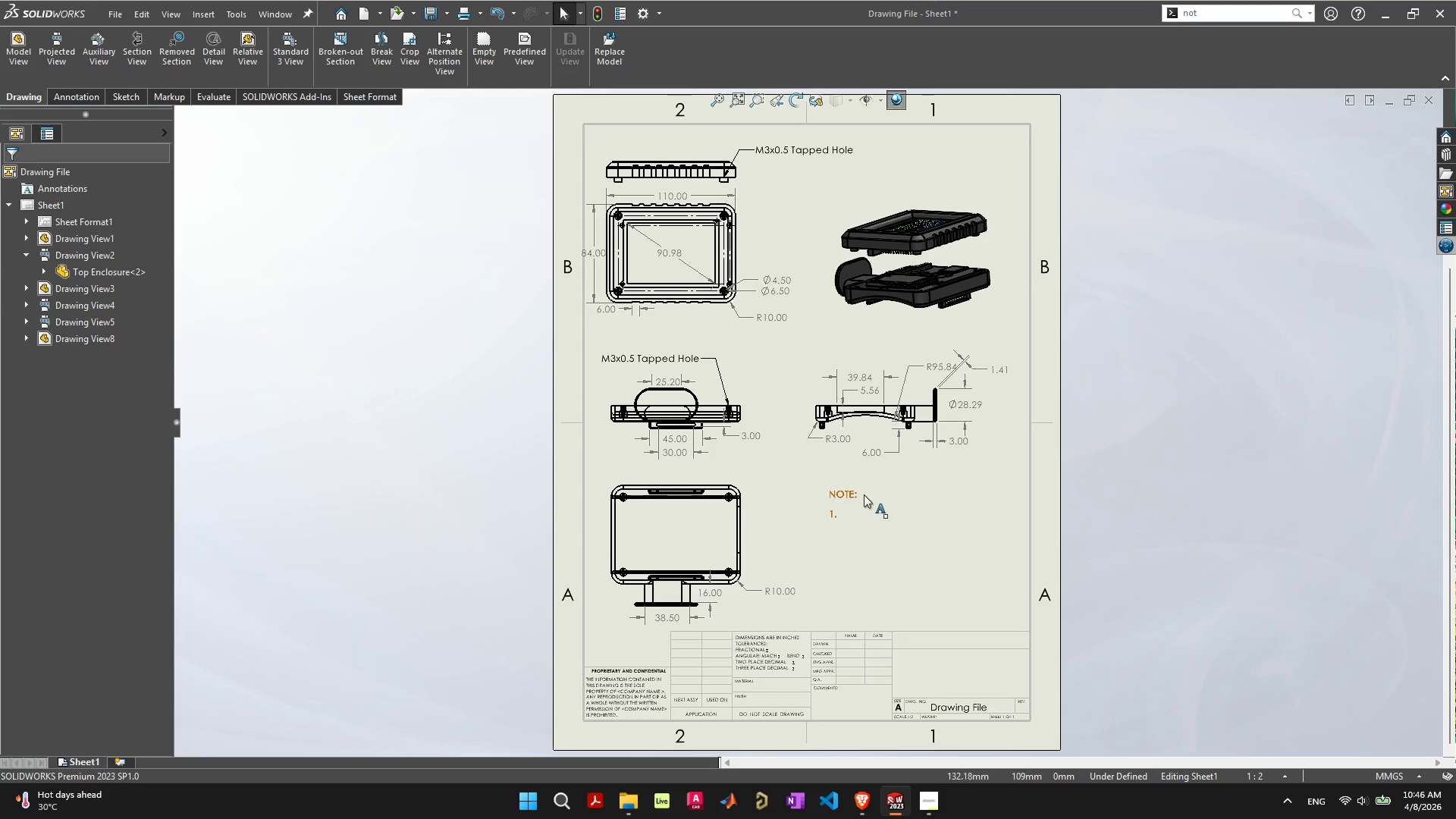 
left_click([864, 494])
 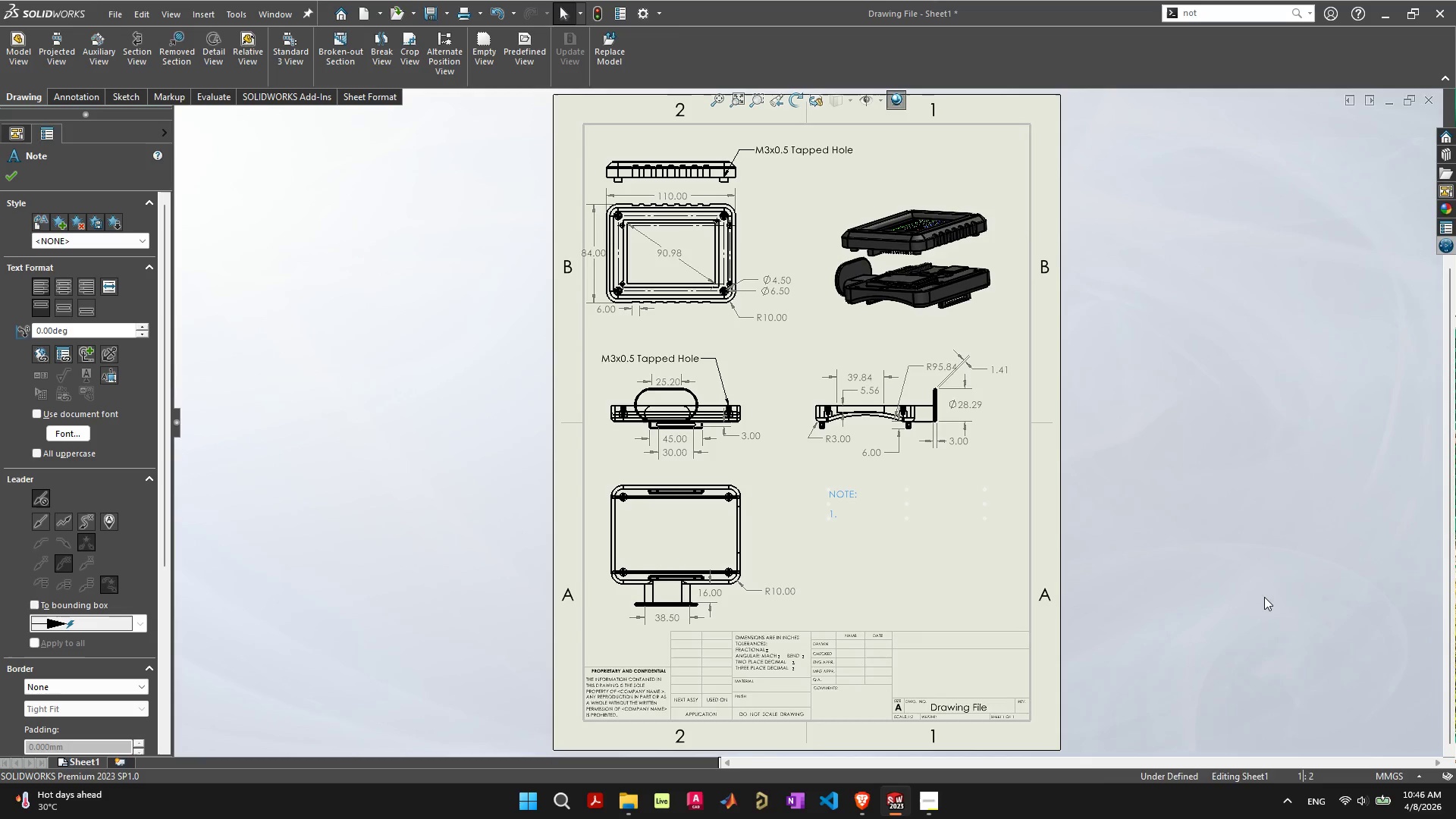 
key(Delete)
 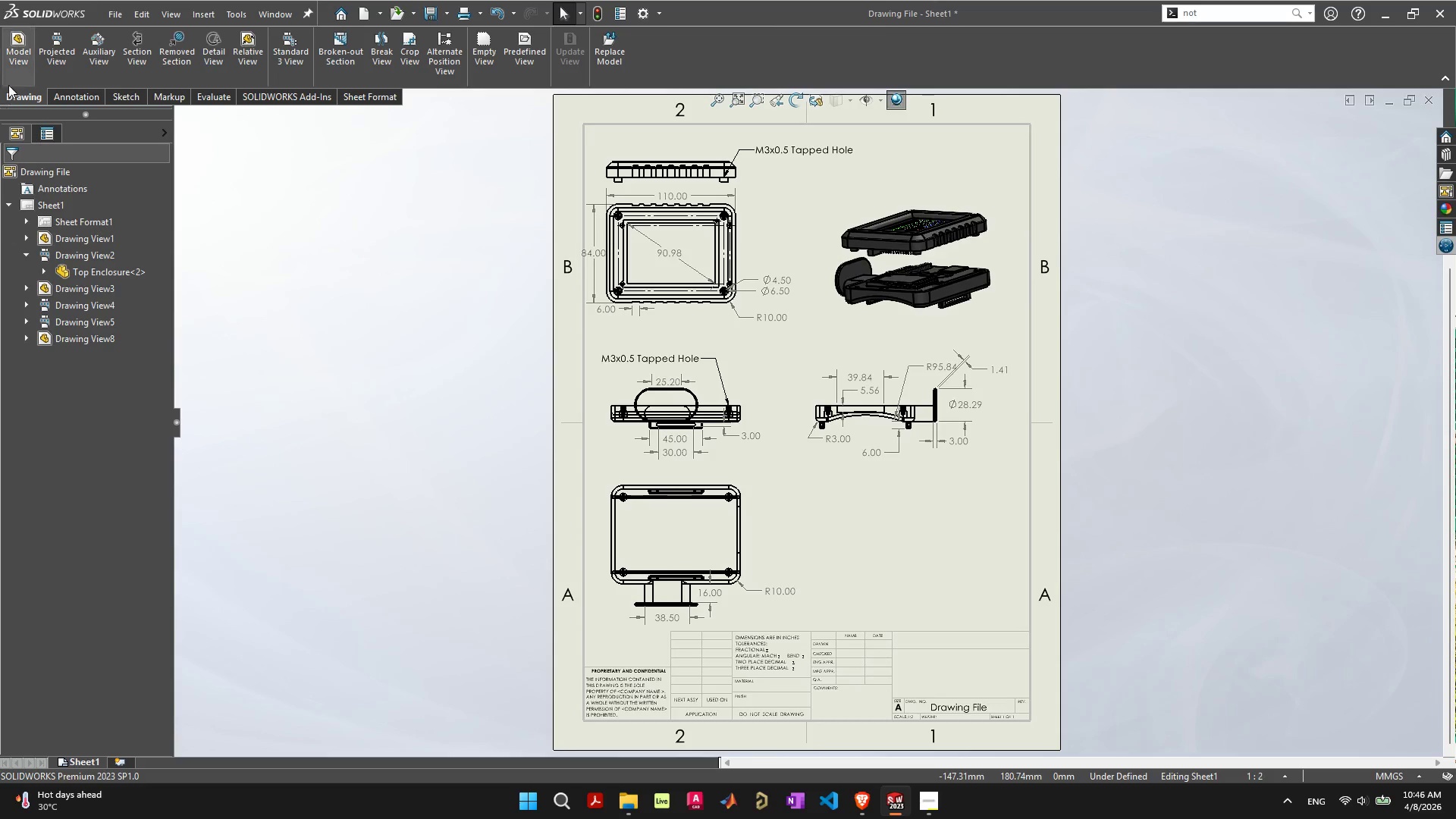 
left_click([70, 54])
 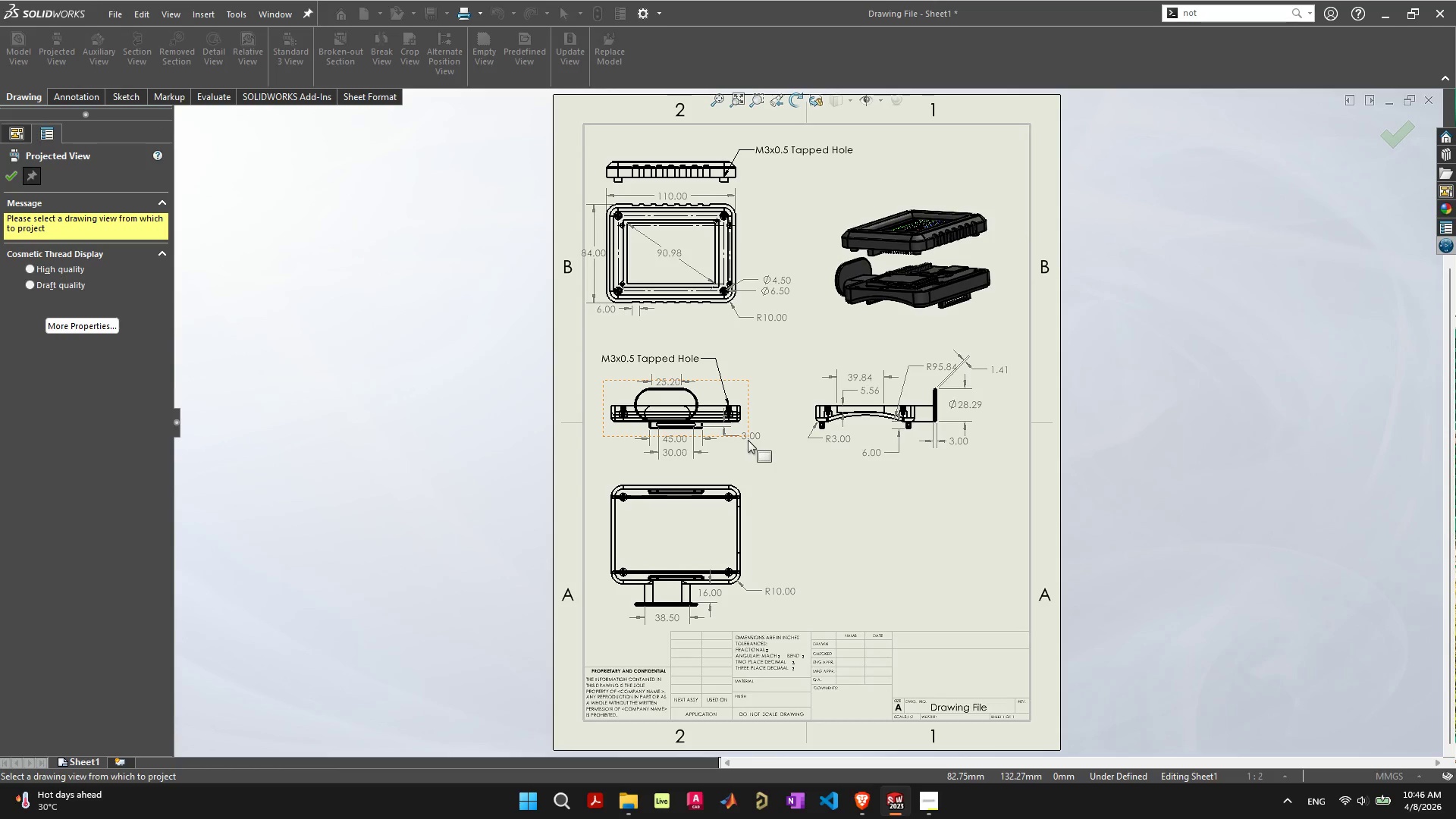 
left_click([748, 440])
 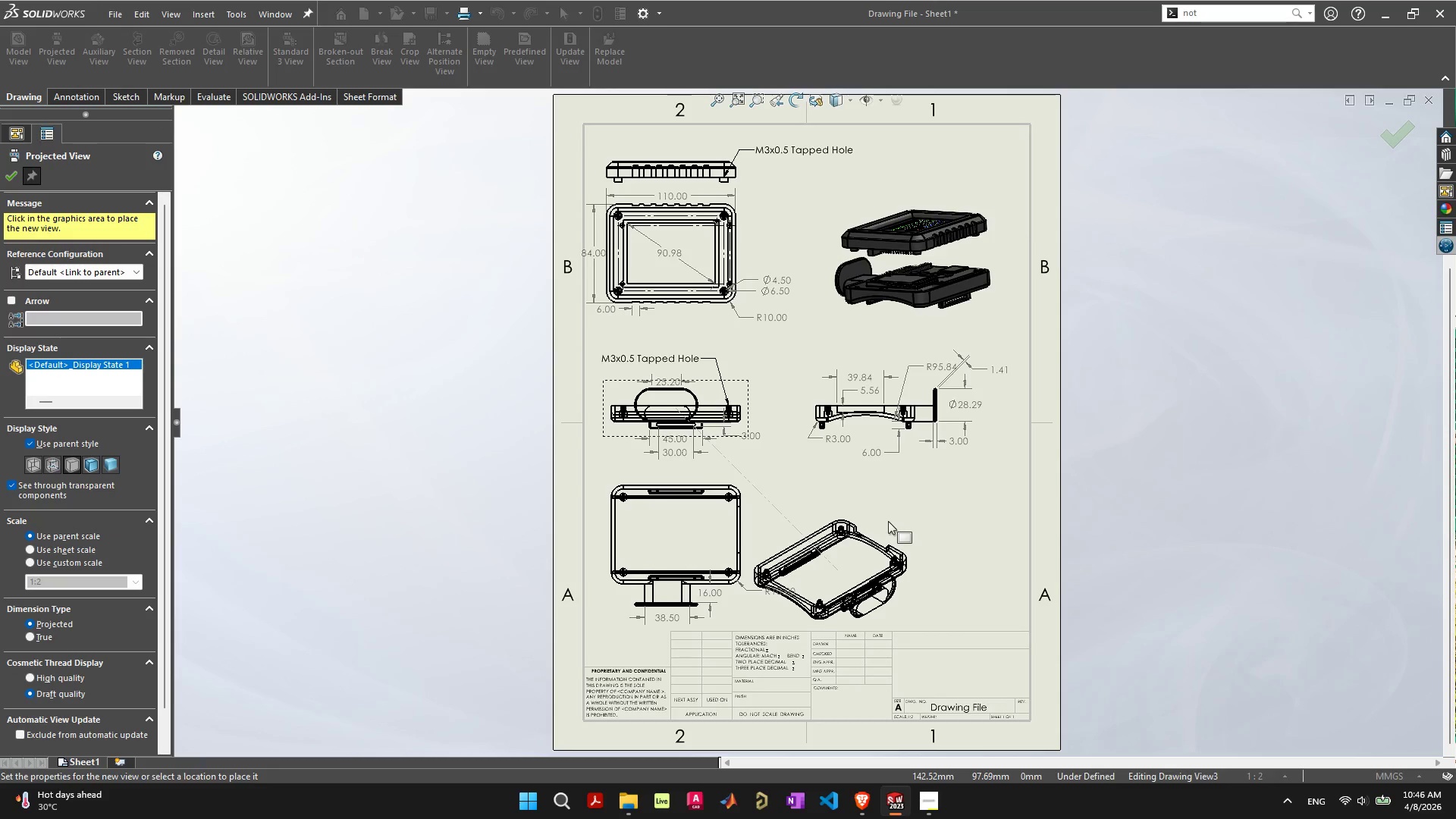 
left_click([890, 519])
 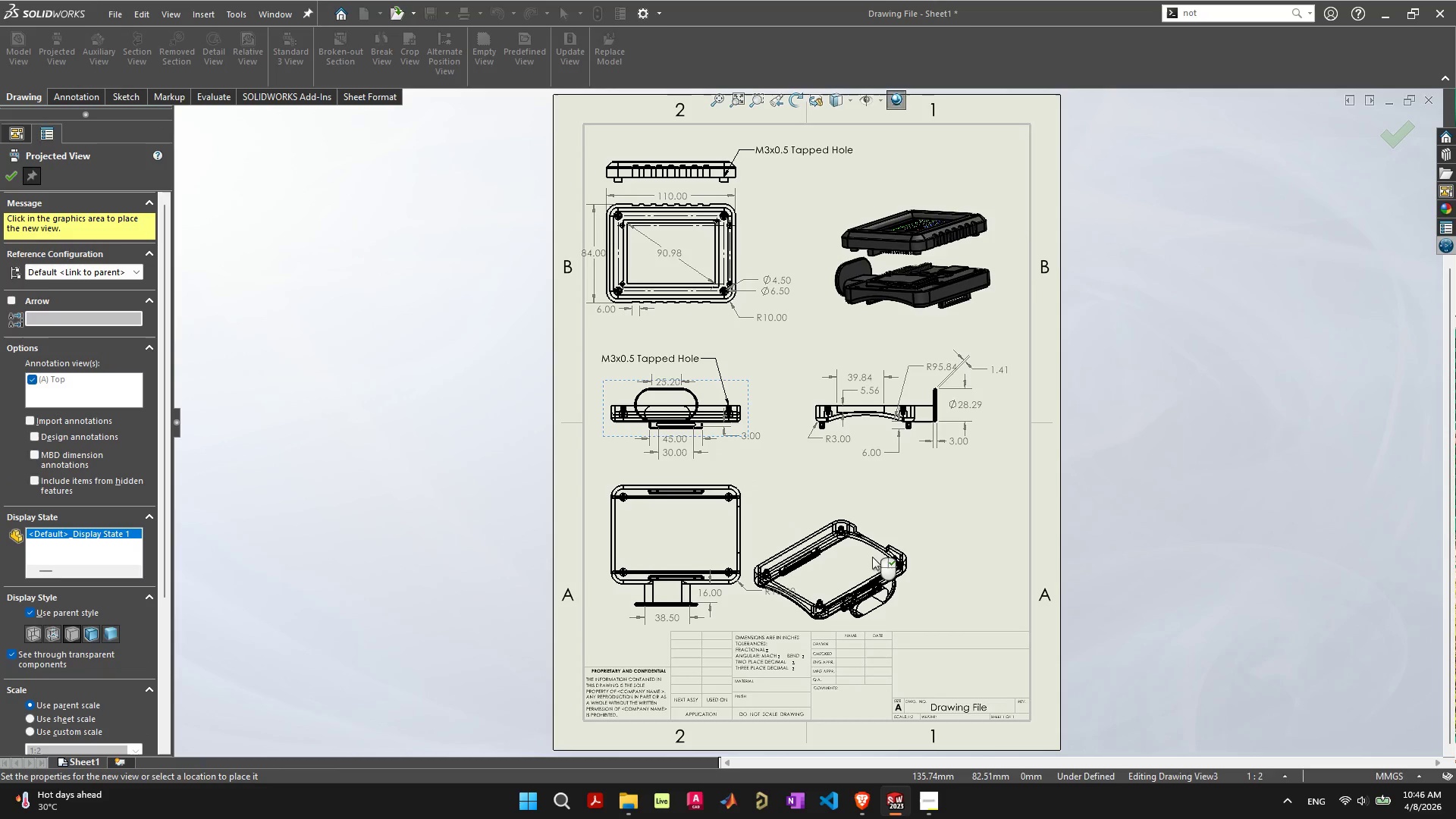 
left_click_drag(start_coordinate=[872, 557], to_coordinate=[912, 519])
 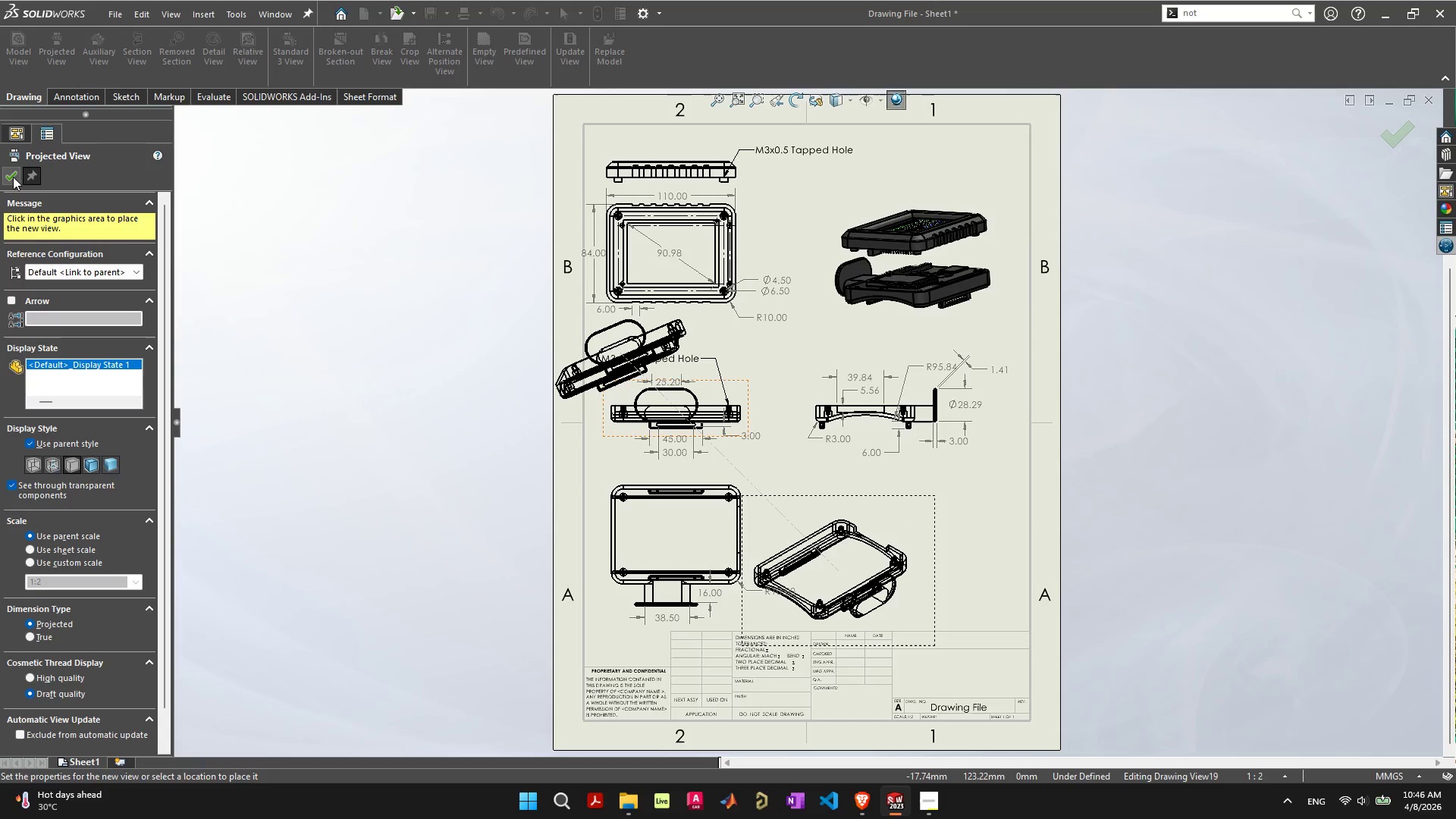 
left_click([13, 177])
 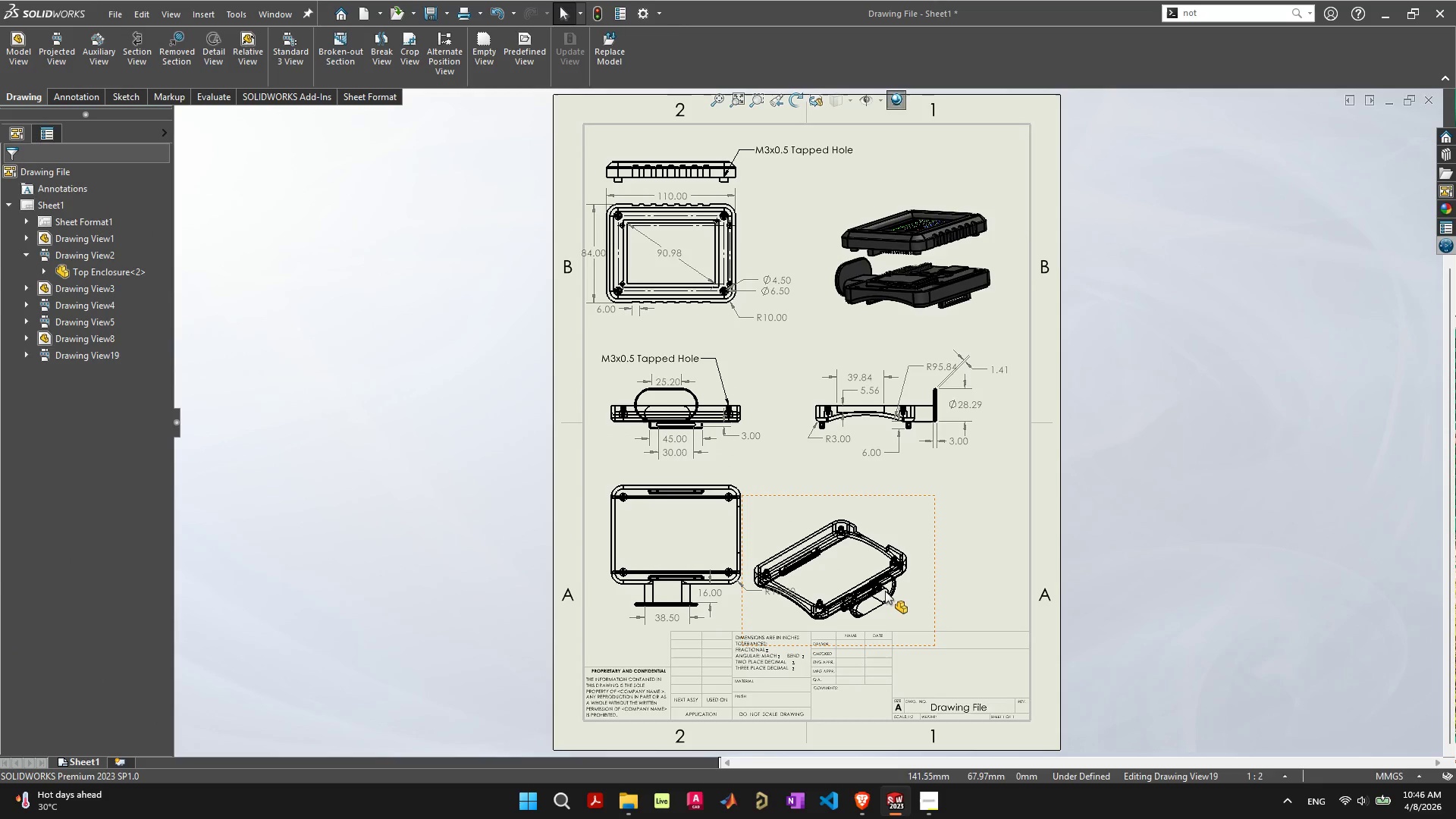 
left_click_drag(start_coordinate=[885, 590], to_coordinate=[942, 558])
 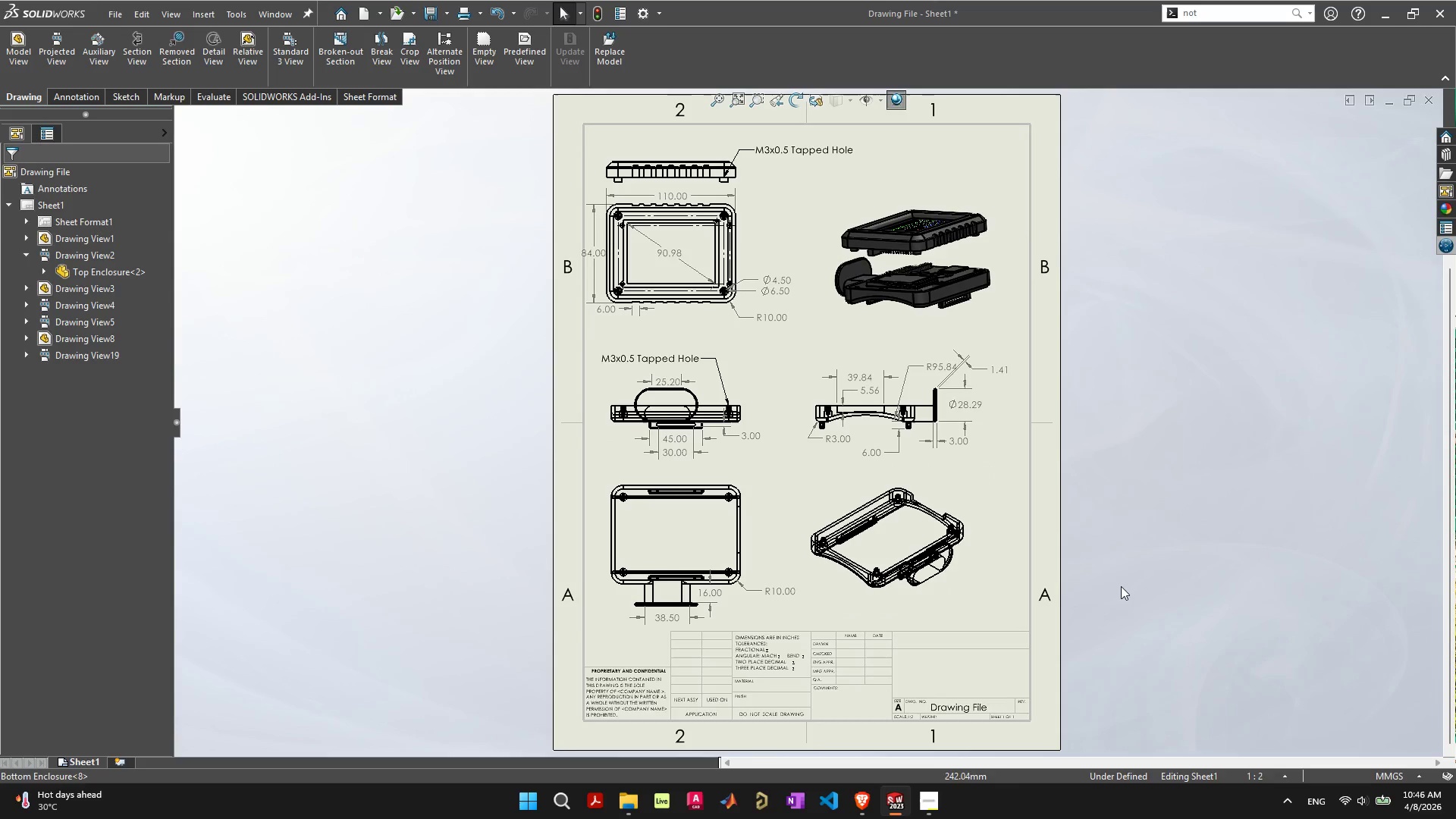 
left_click([1123, 586])
 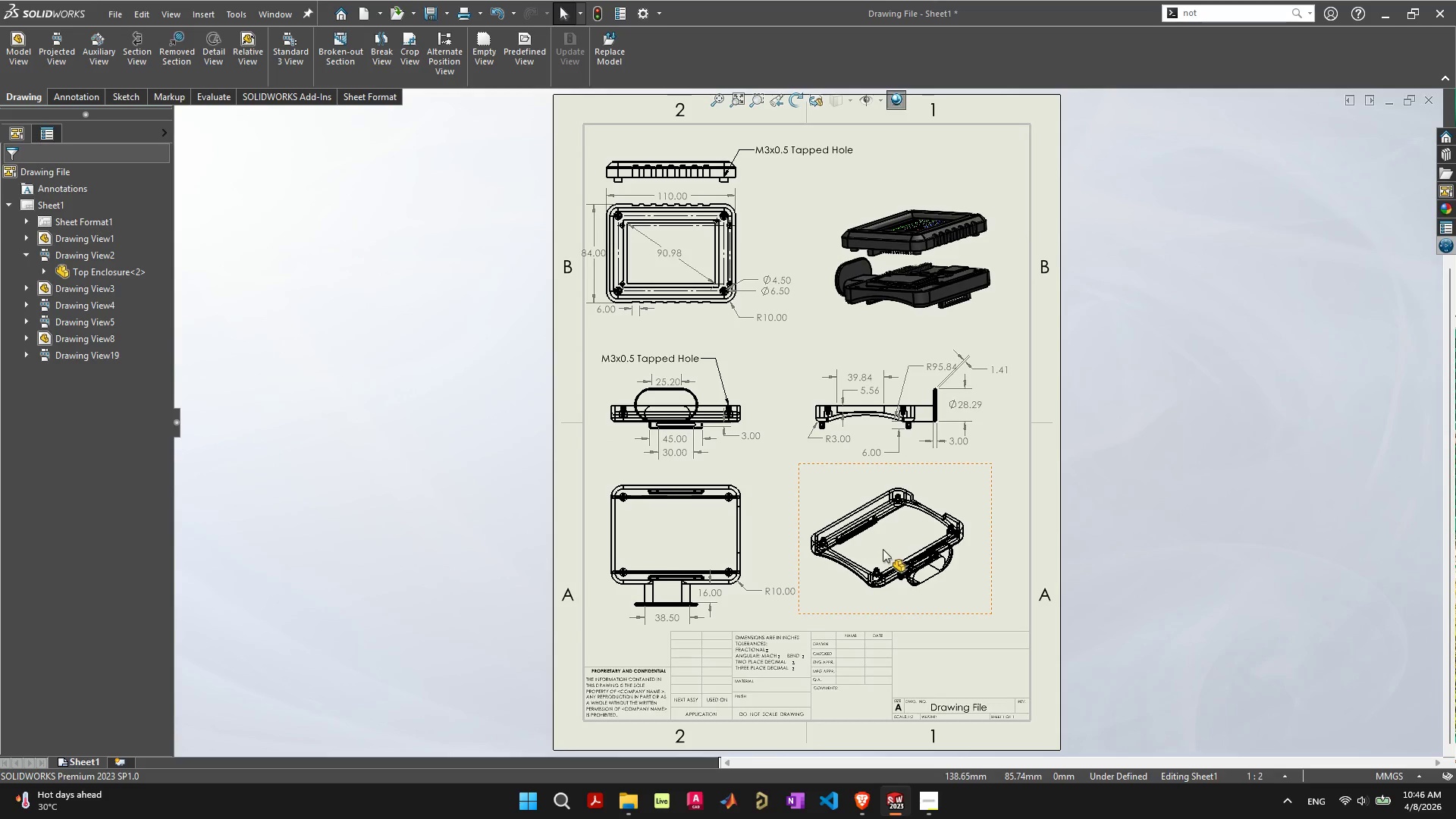 
left_click([871, 536])
 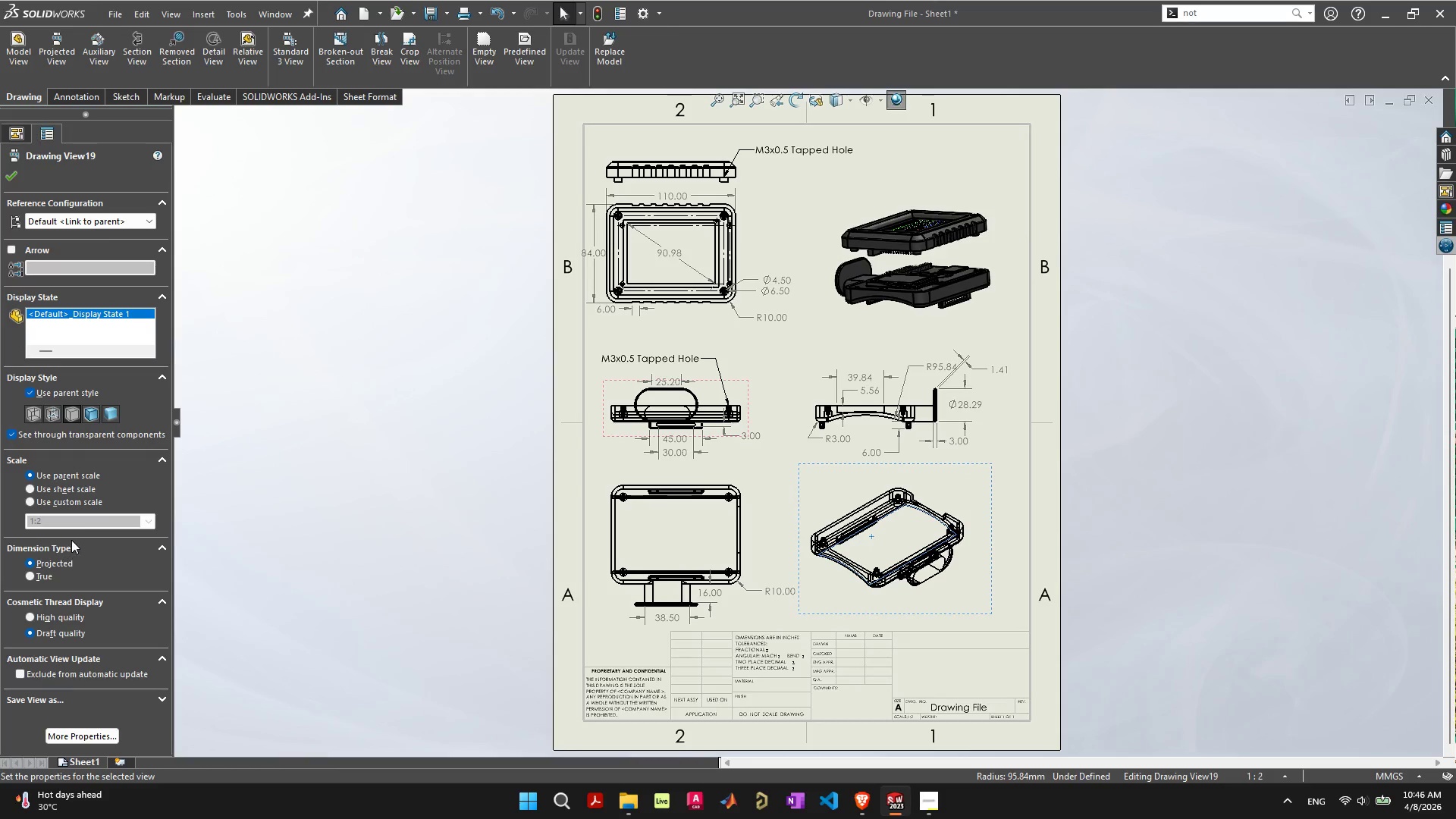 
left_click([90, 416])
 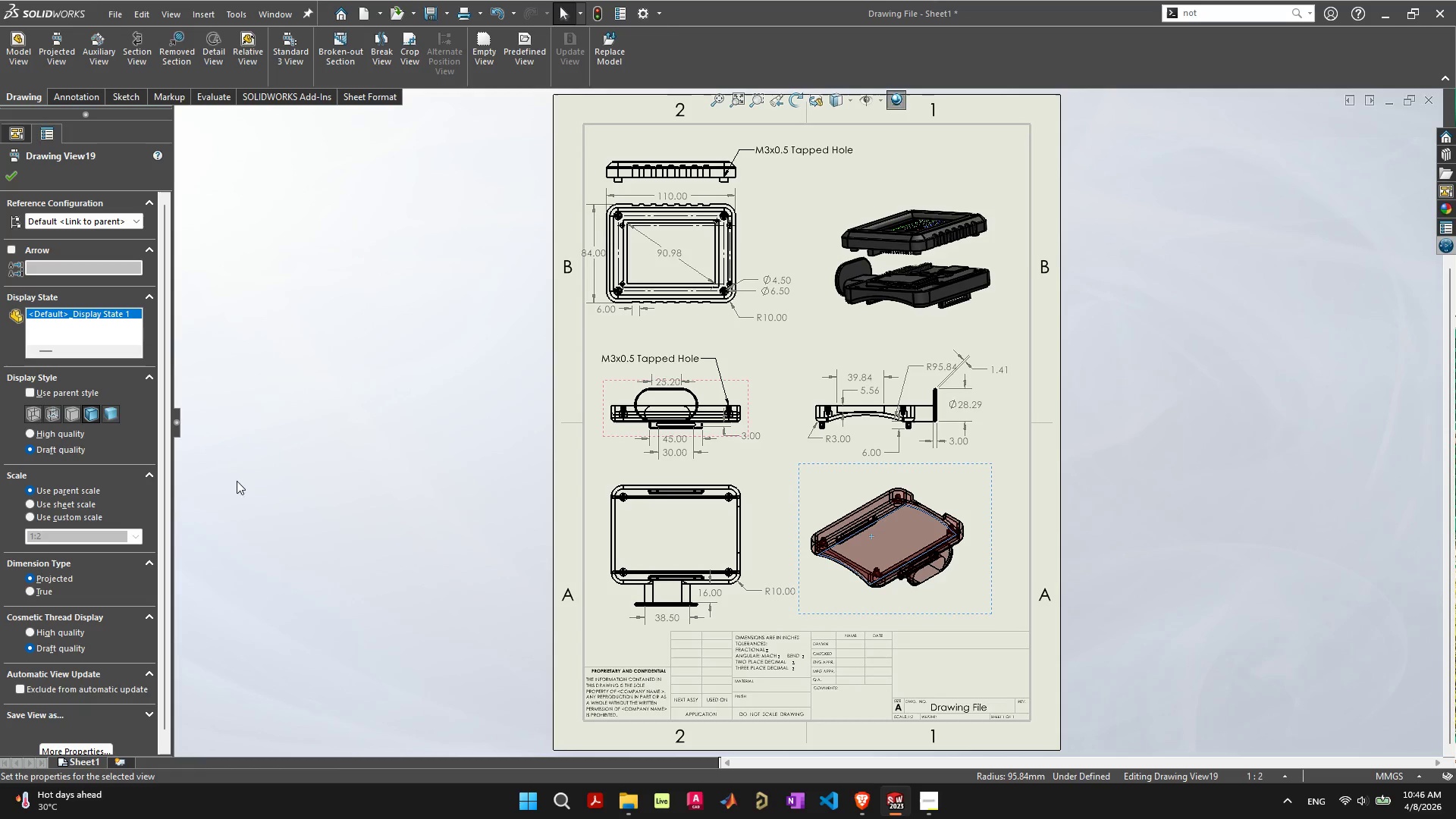 
left_click([384, 559])
 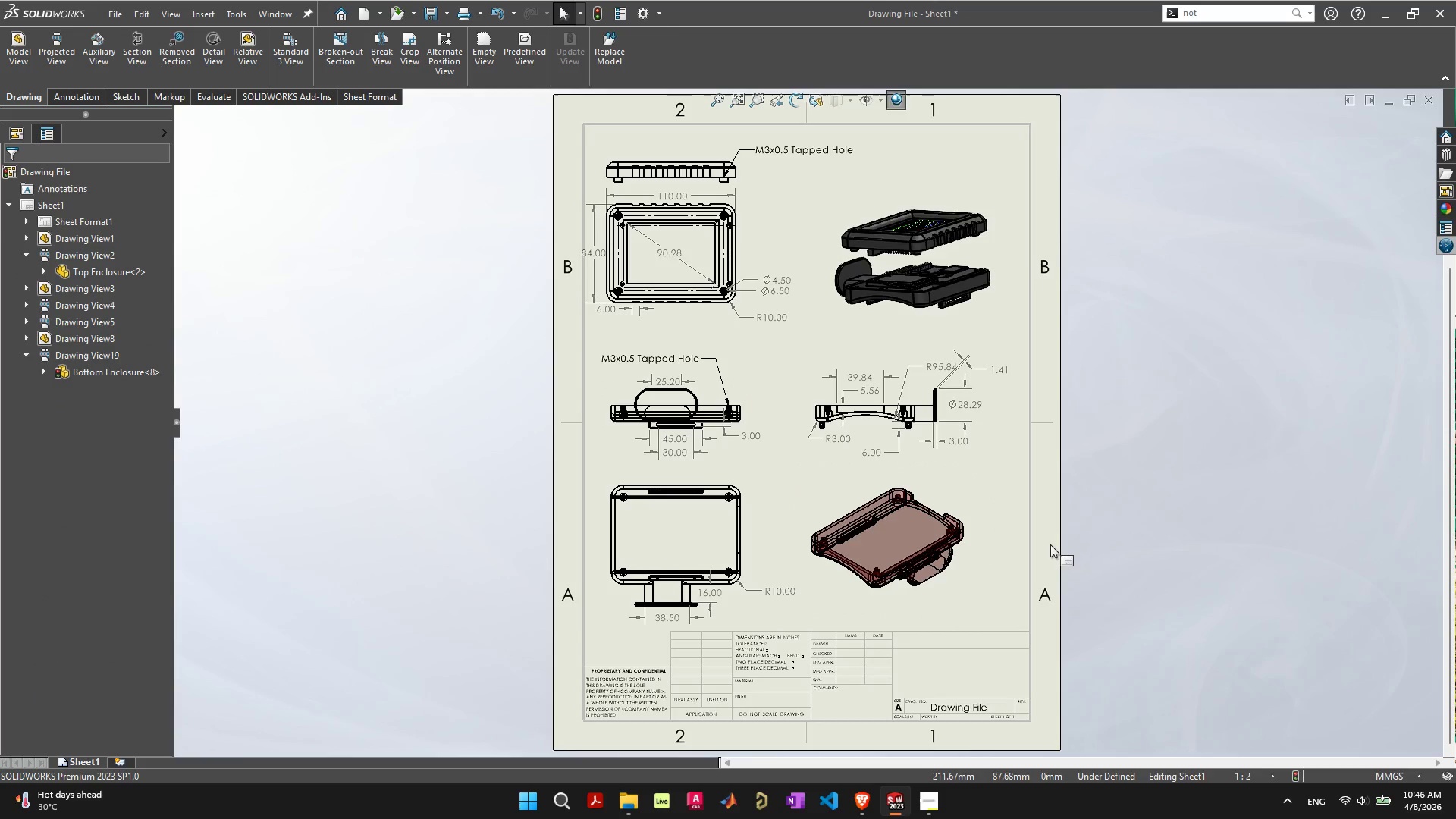 
left_click([1096, 530])
 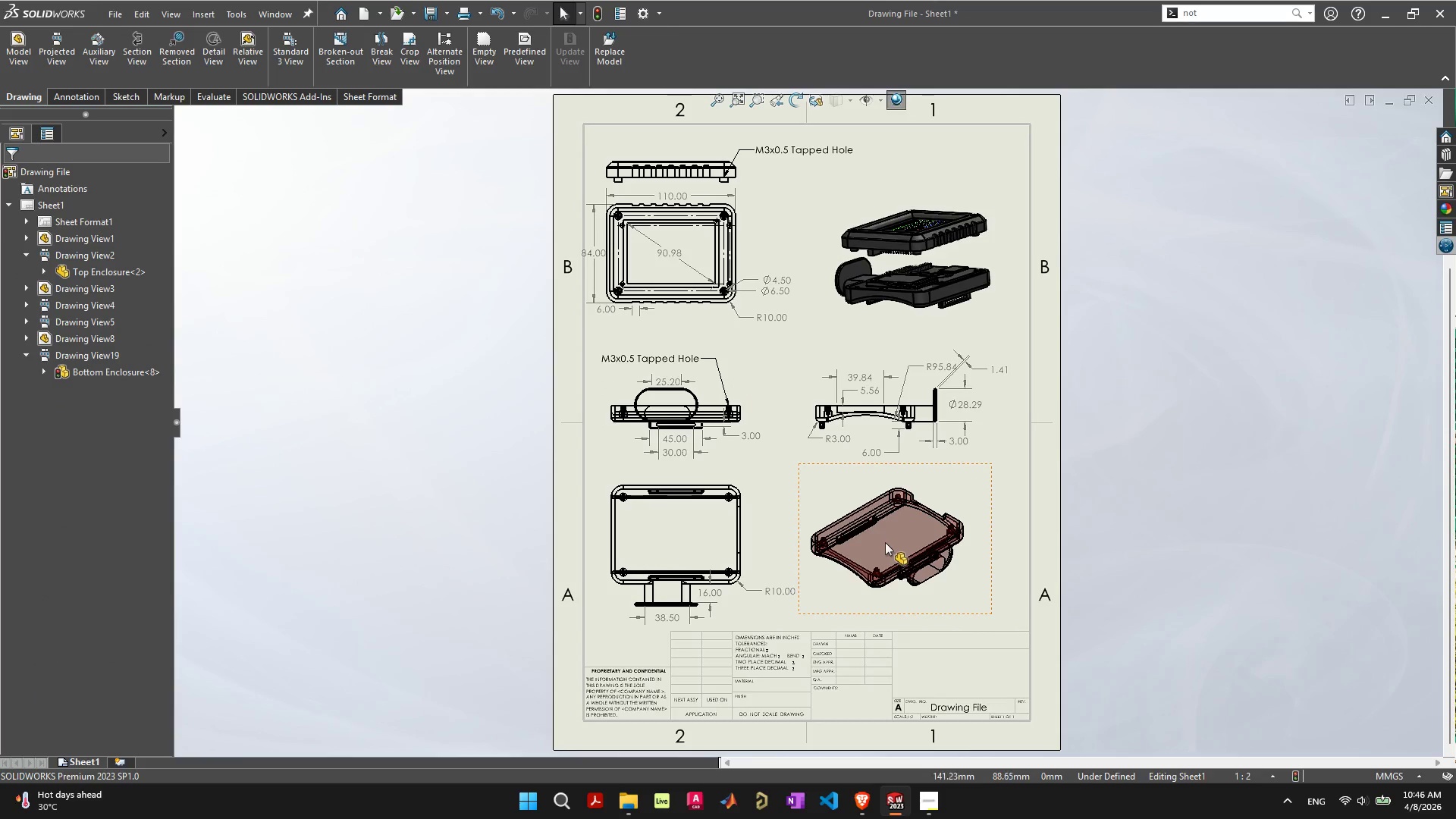 
left_click([885, 542])
 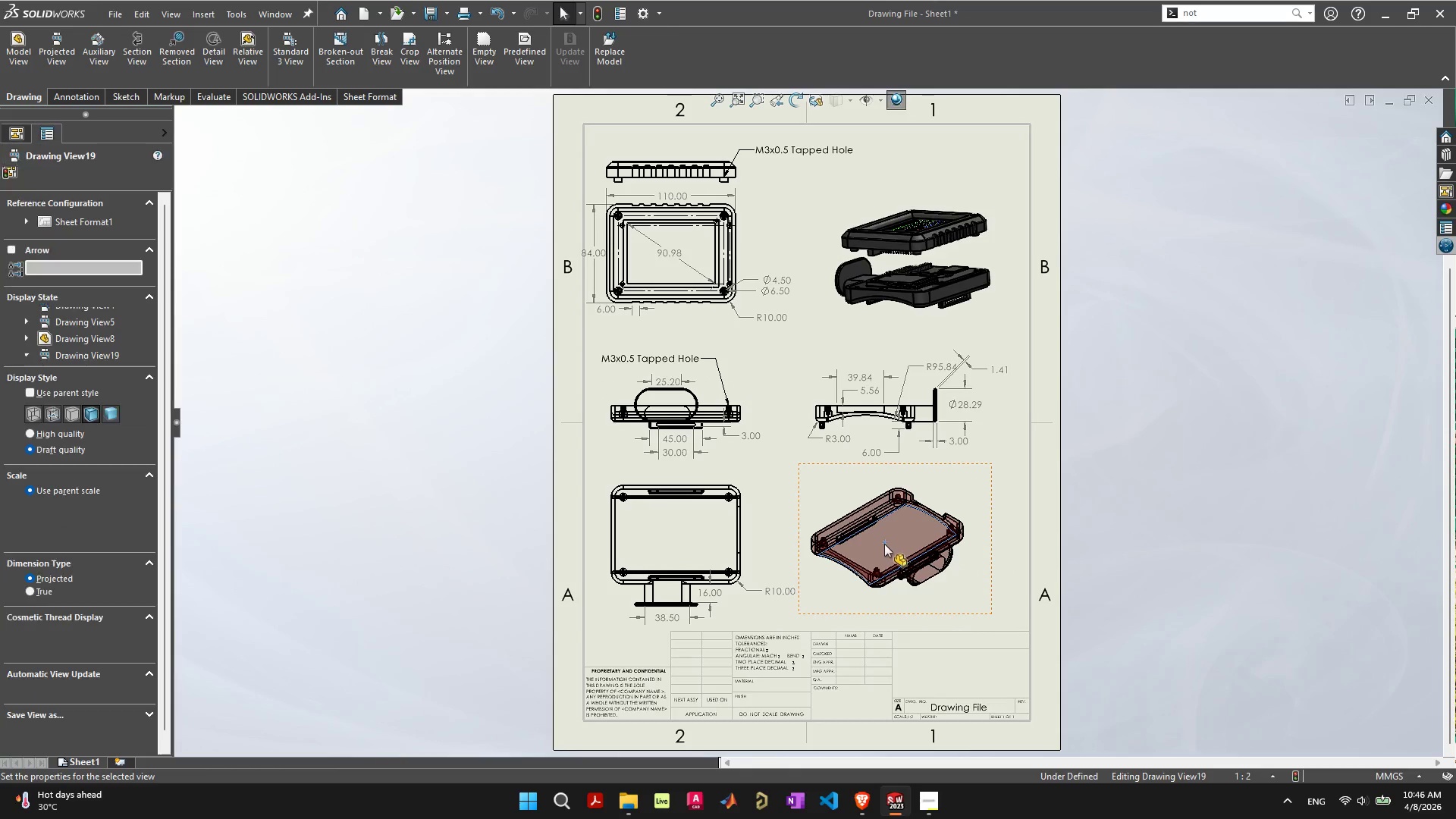 
mouse_move([892, 560])
 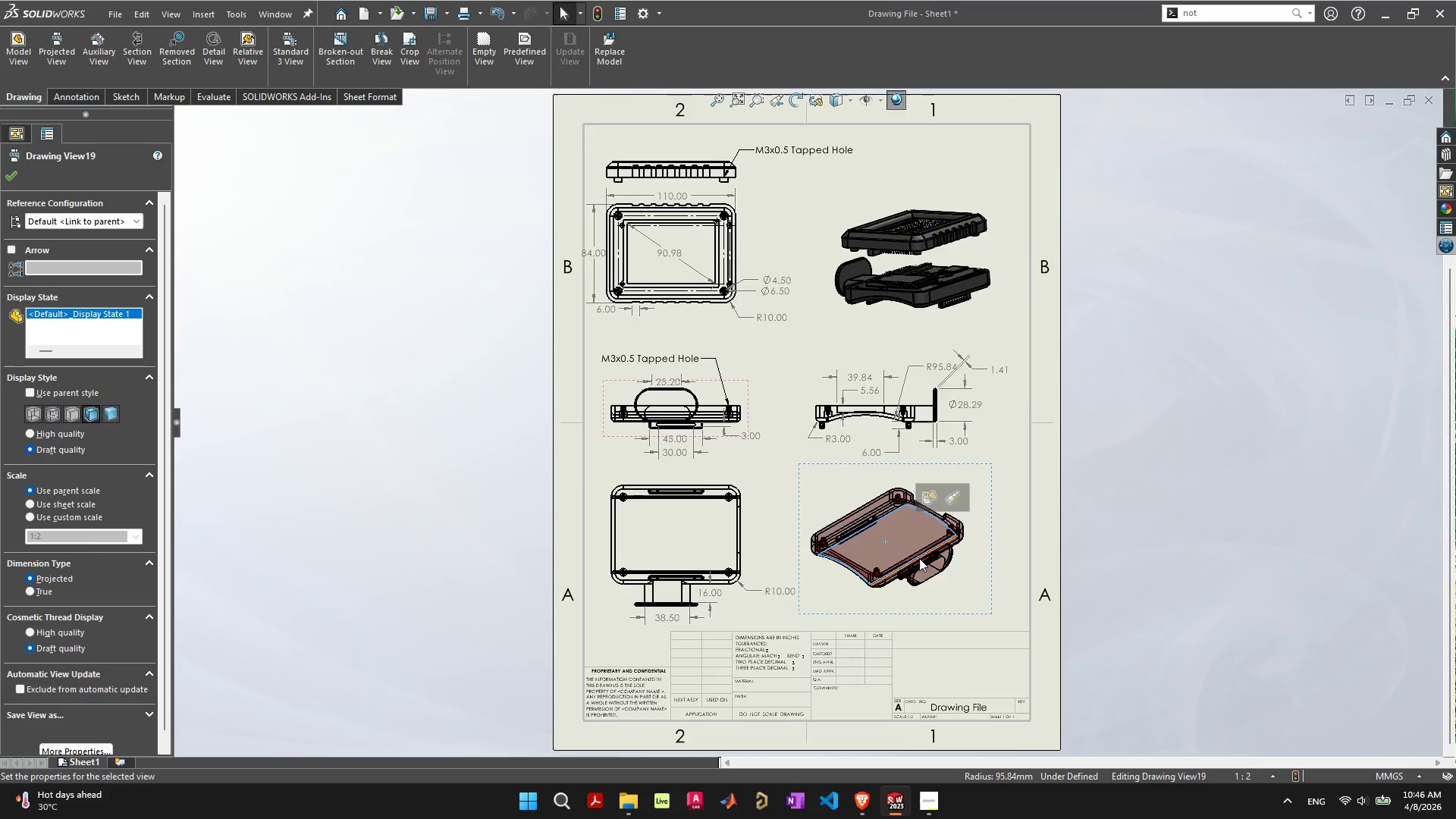 
scroll: coordinate [913, 558], scroll_direction: up, amount: 5.0
 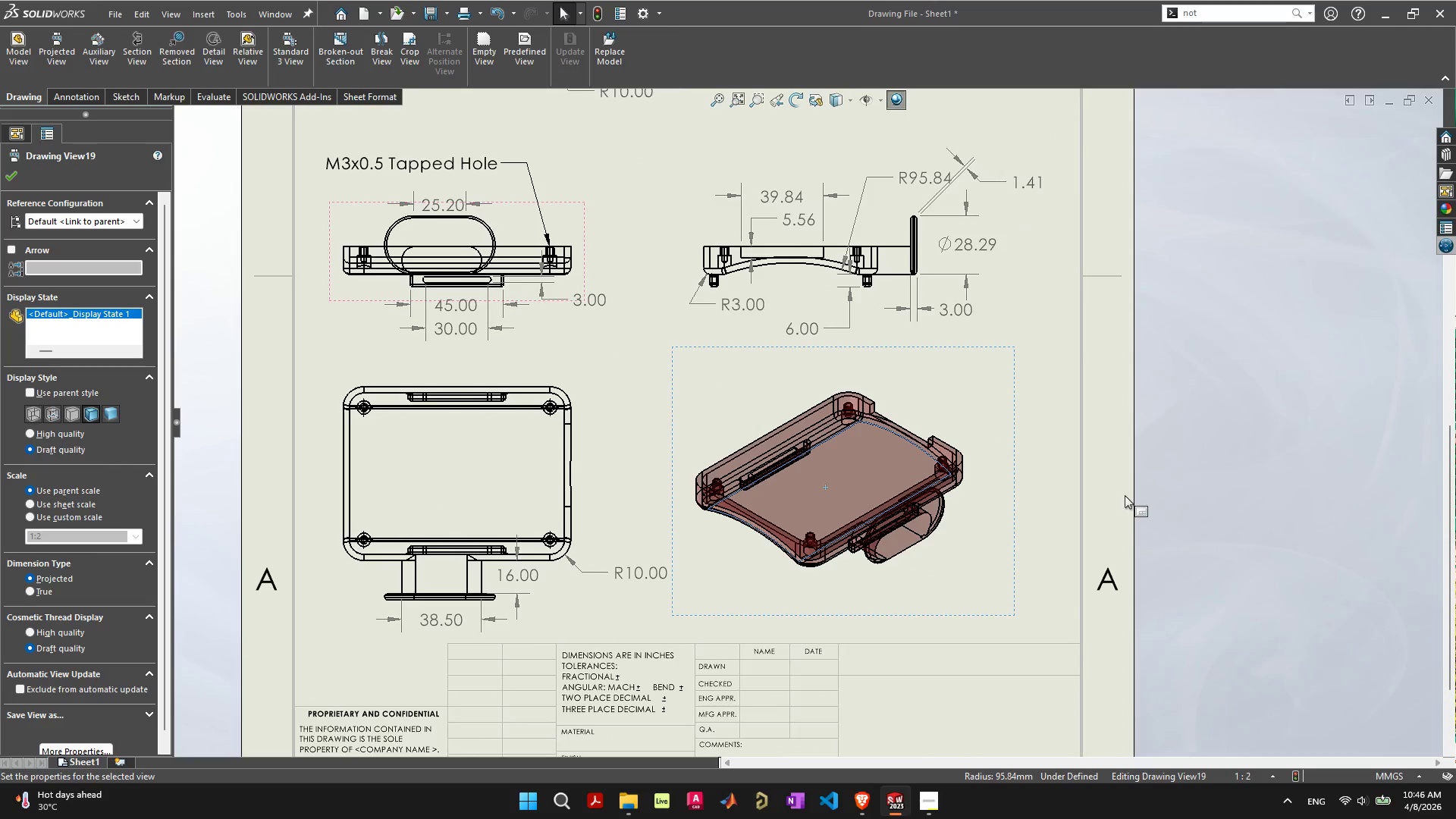 
left_click([1191, 502])
 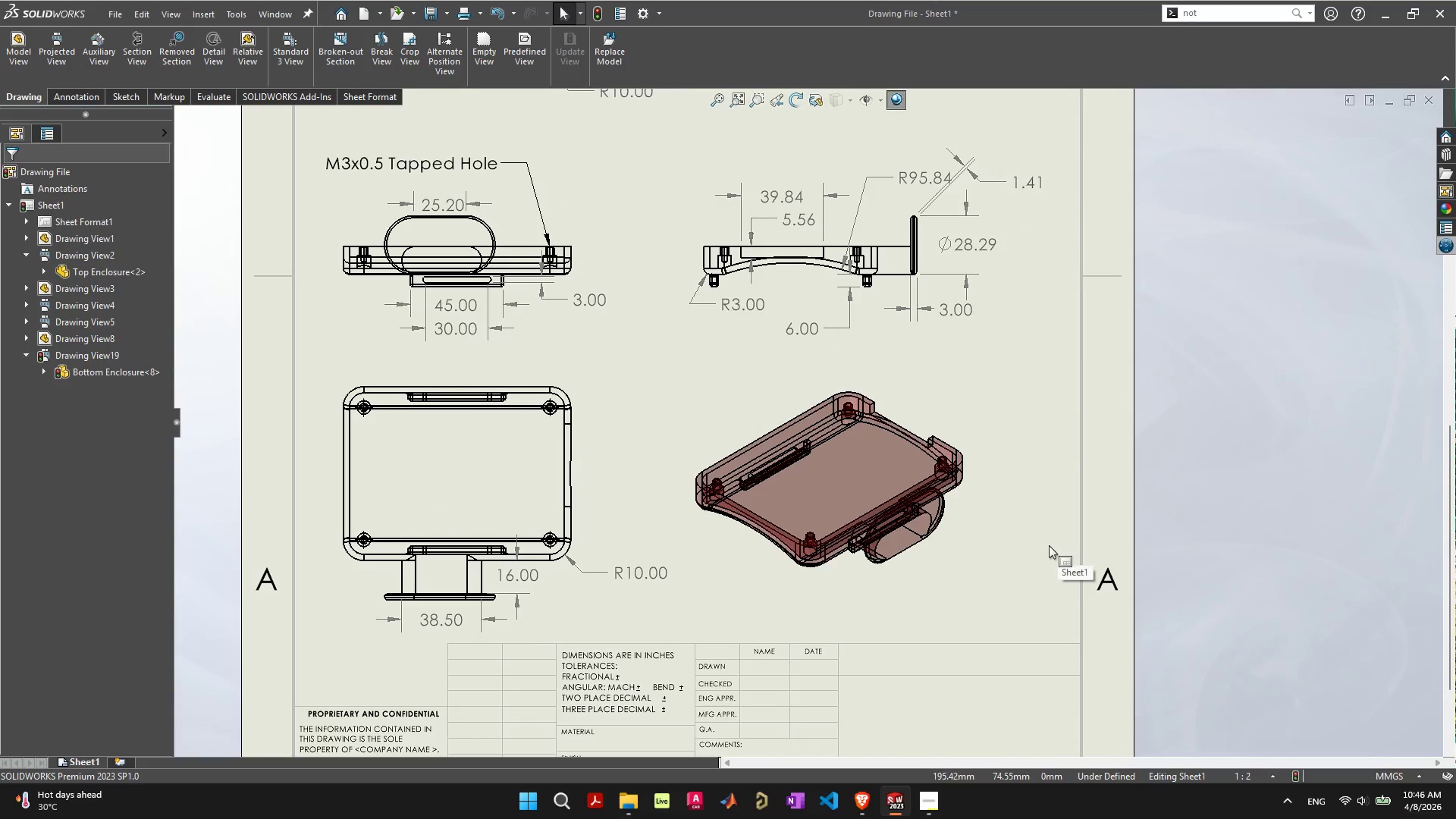 
scroll: coordinate [915, 464], scroll_direction: down, amount: 6.0
 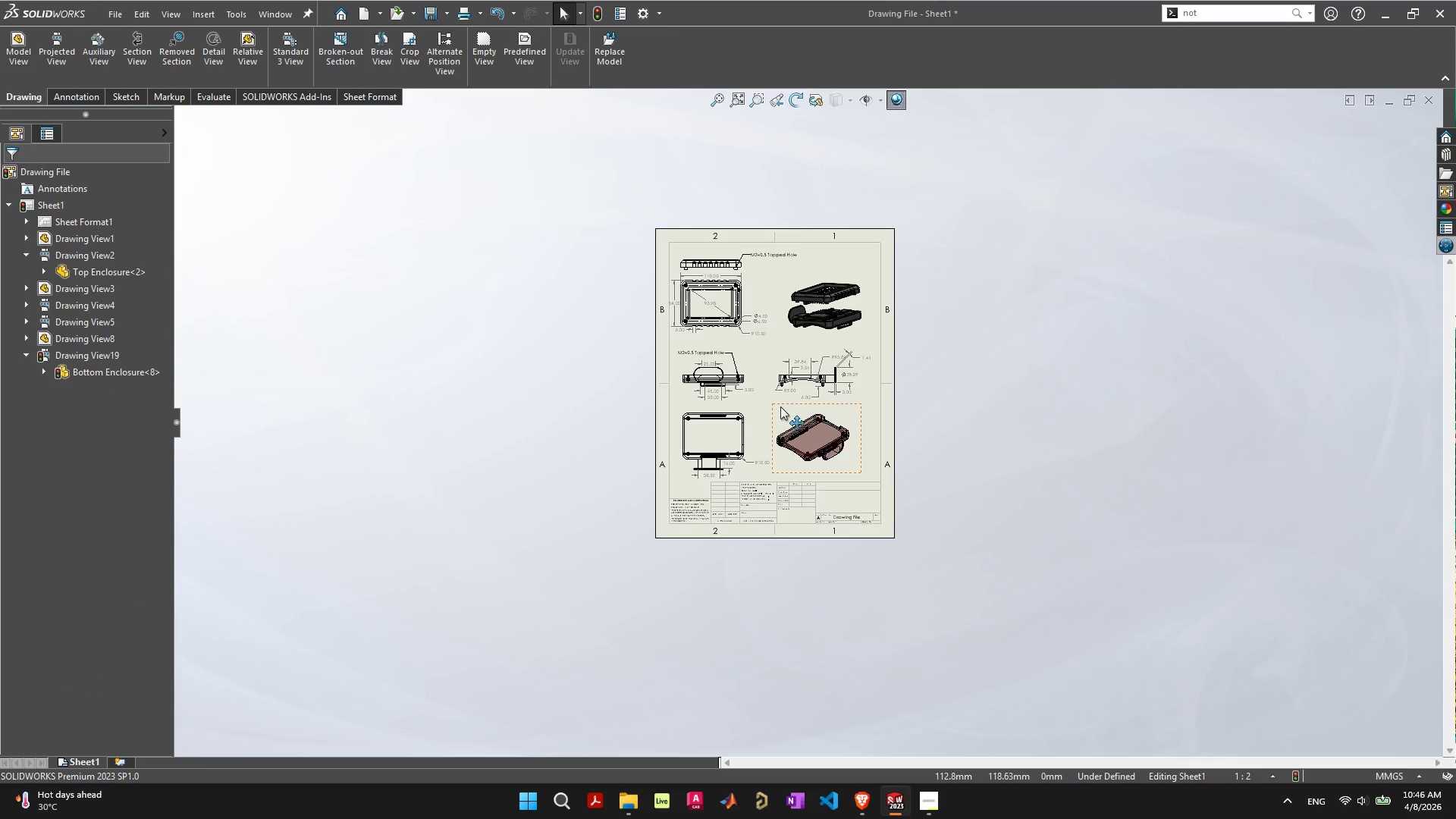 
scroll: coordinate [781, 518], scroll_direction: up, amount: 14.0
 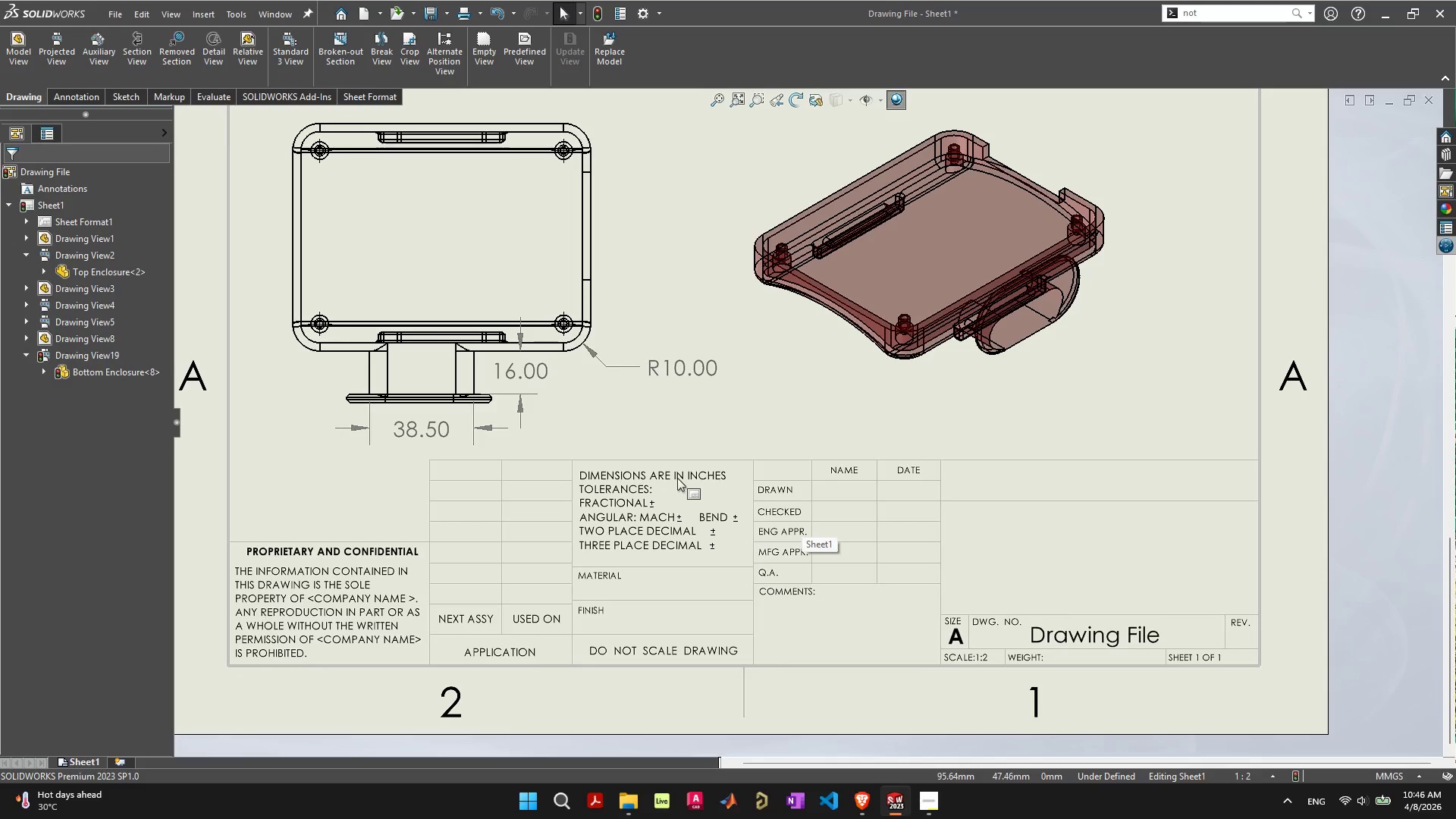 
double_click([677, 478])
 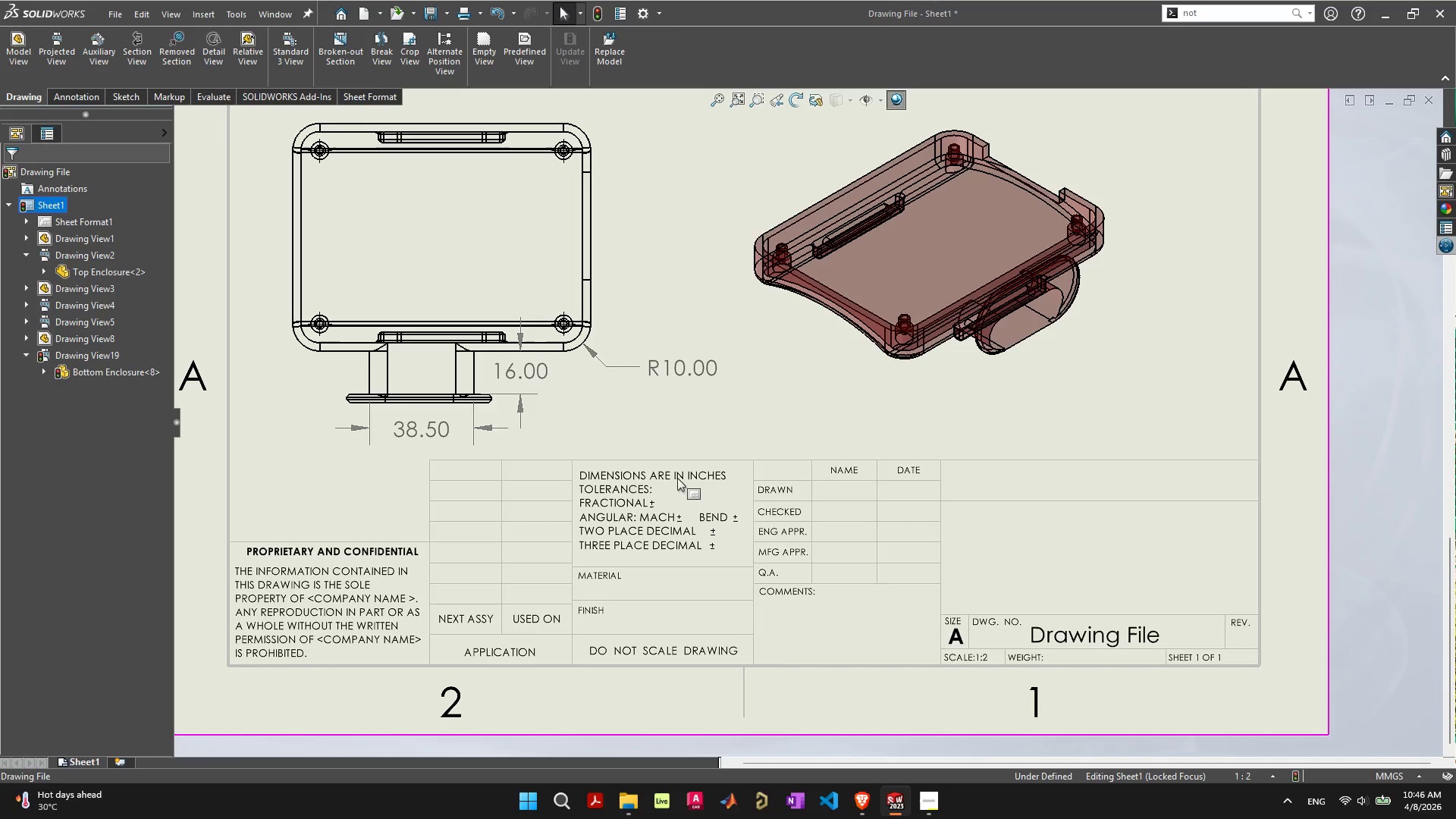 
right_click([677, 478])
 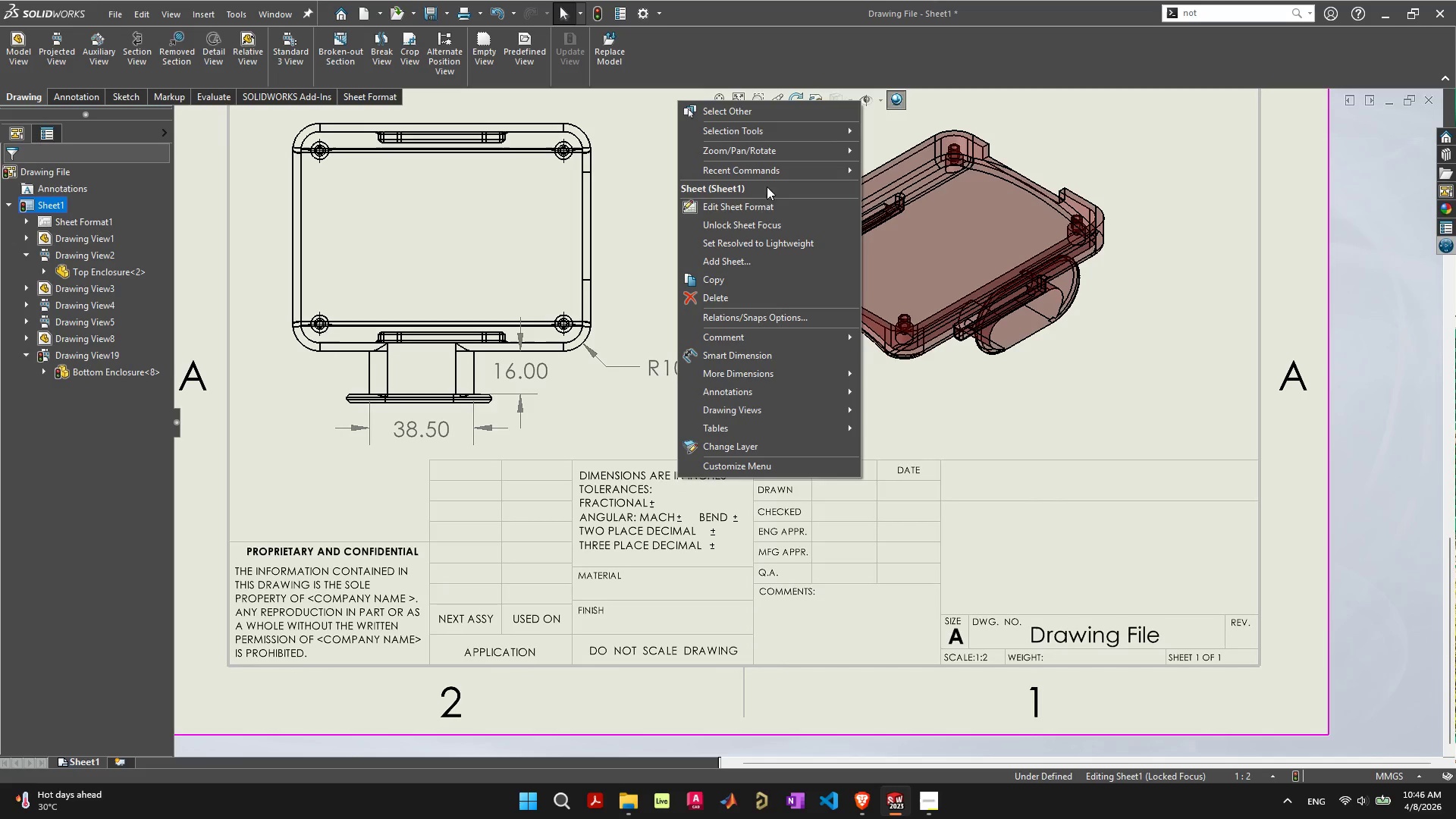 
left_click([772, 210])
 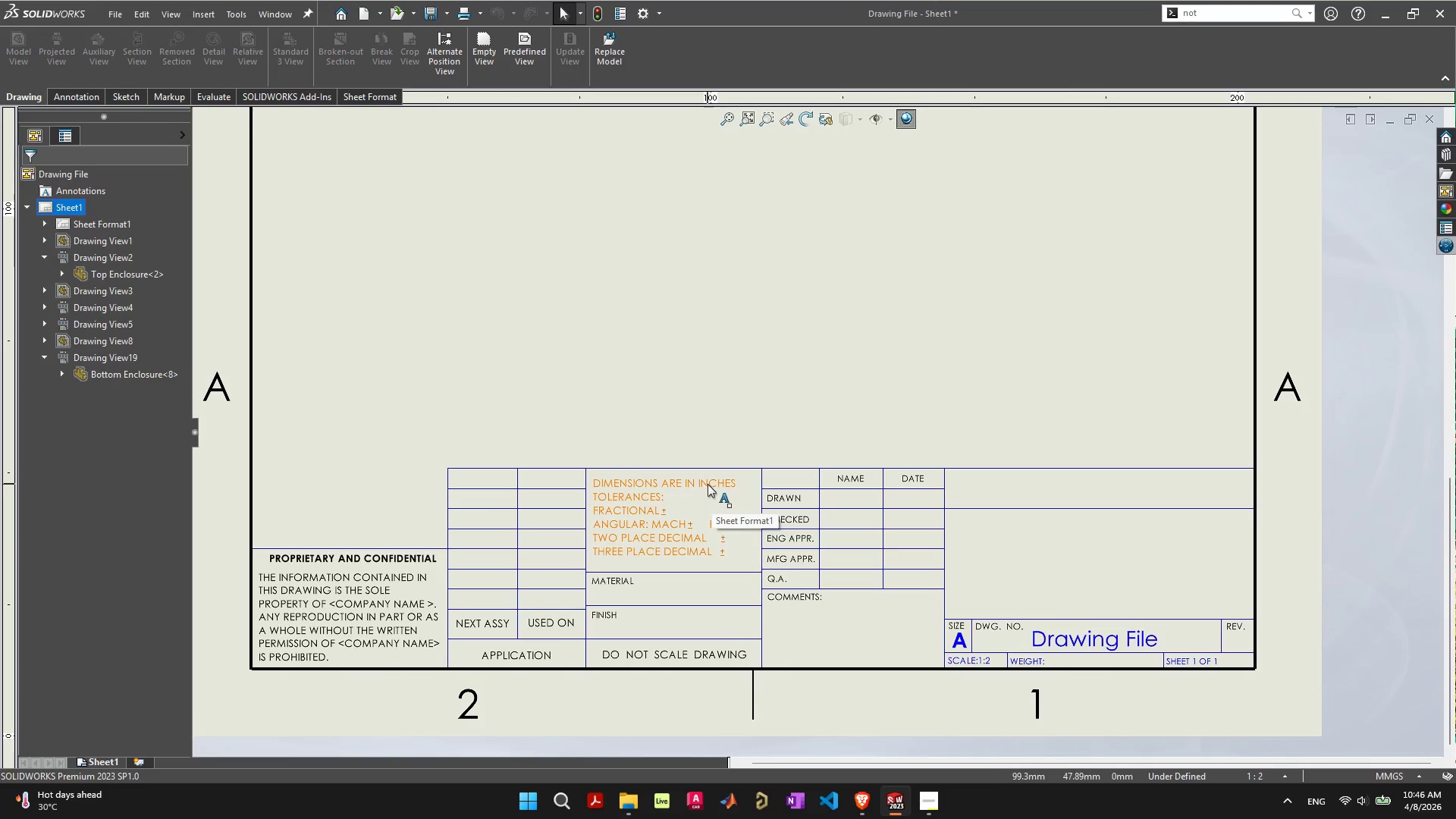 
double_click([708, 483])
 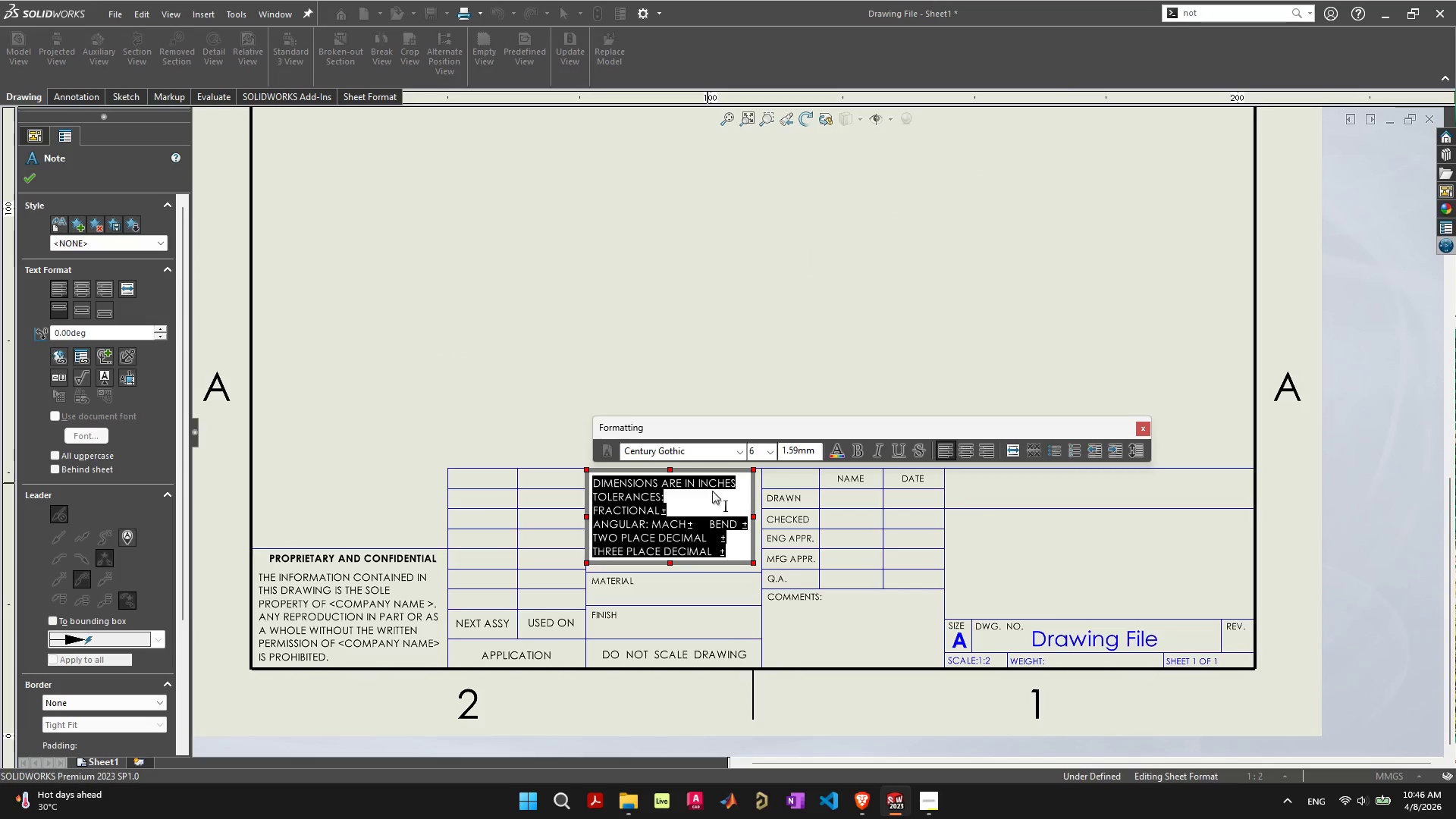 
double_click([713, 482])
 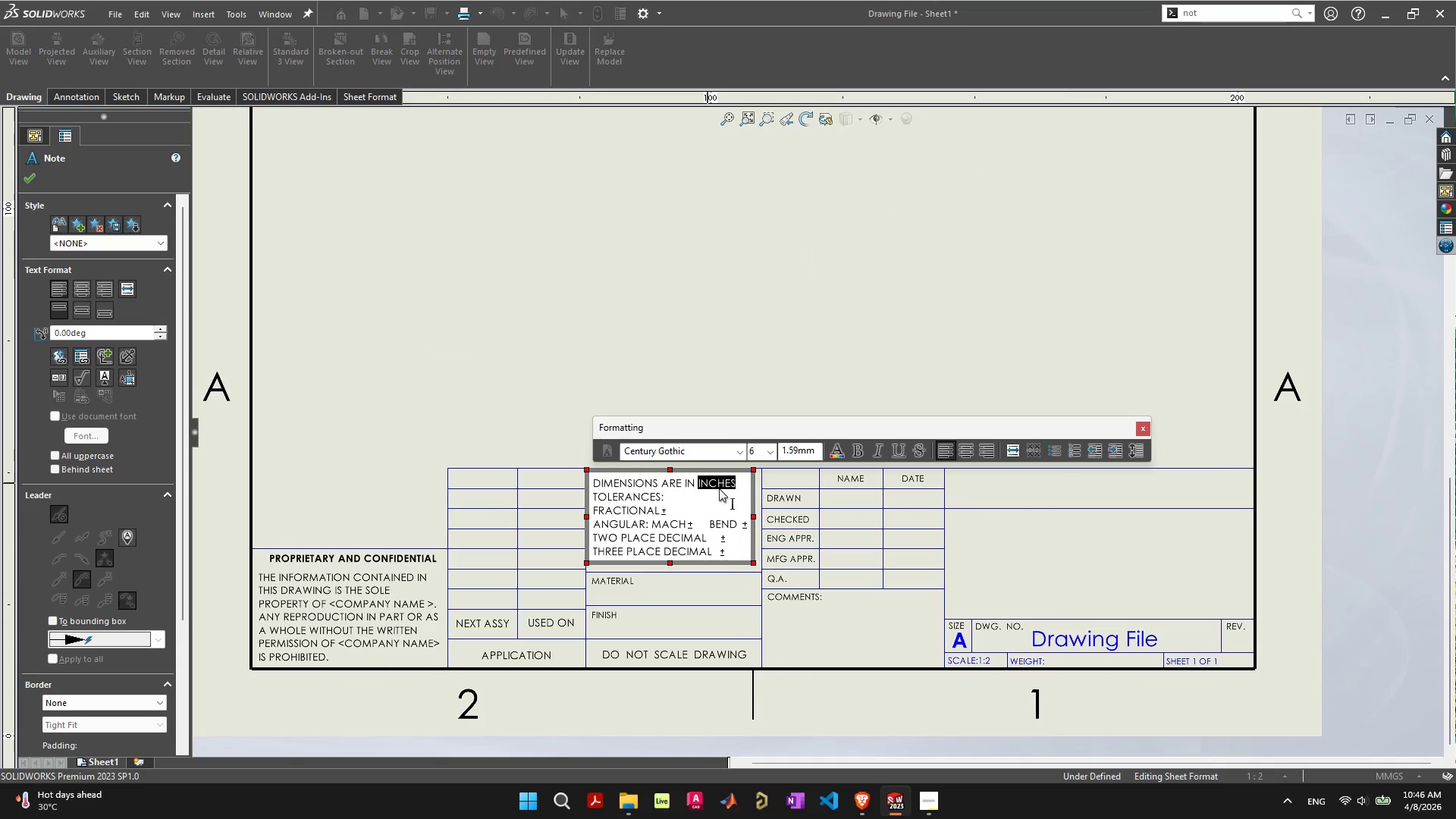 
type(MIlli)
key(Backspace)
key(Backspace)
key(Backspace)
type(LLIMI)
key(Backspace)
type(ETERS)
 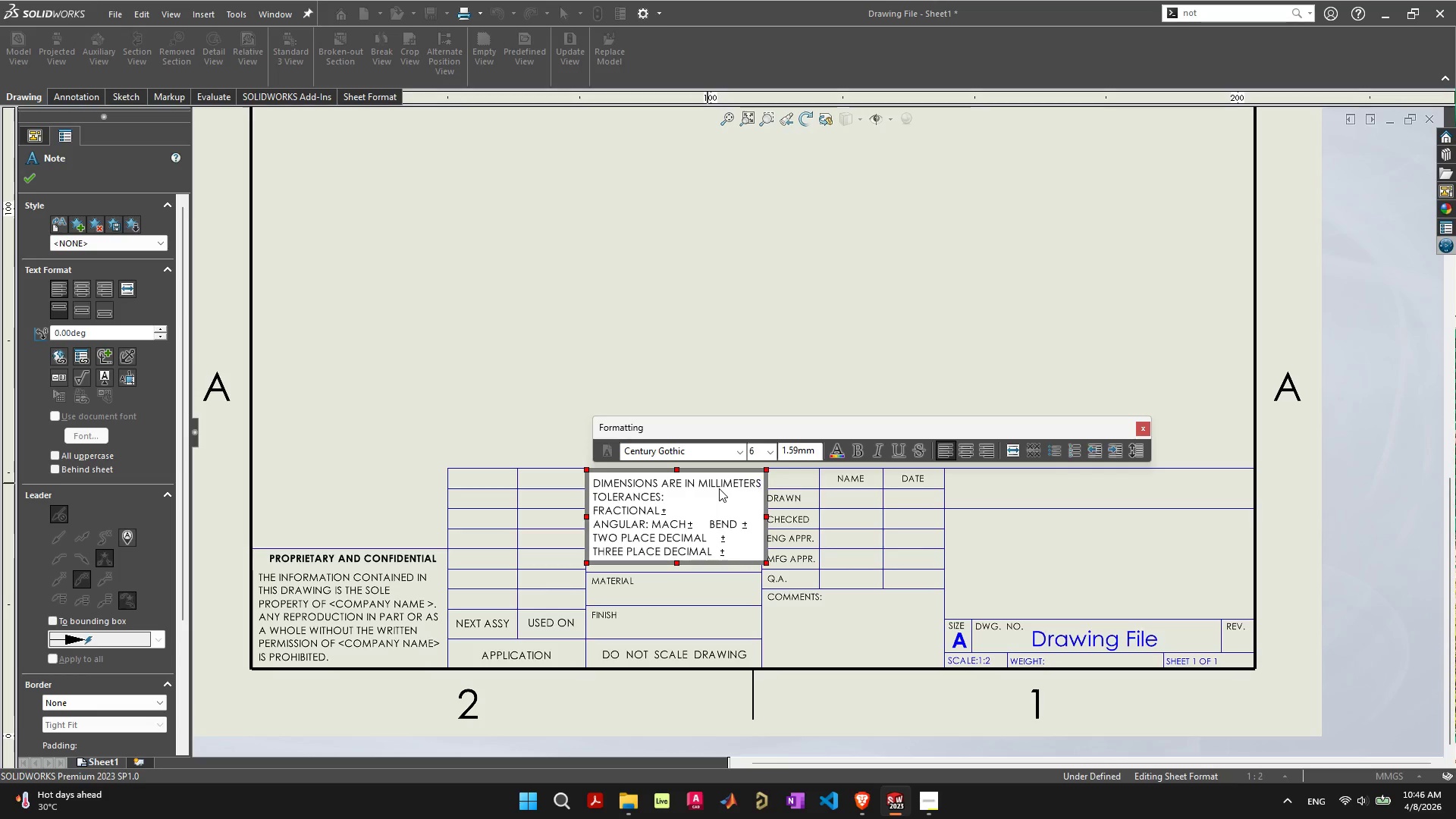 
left_click([821, 626])
 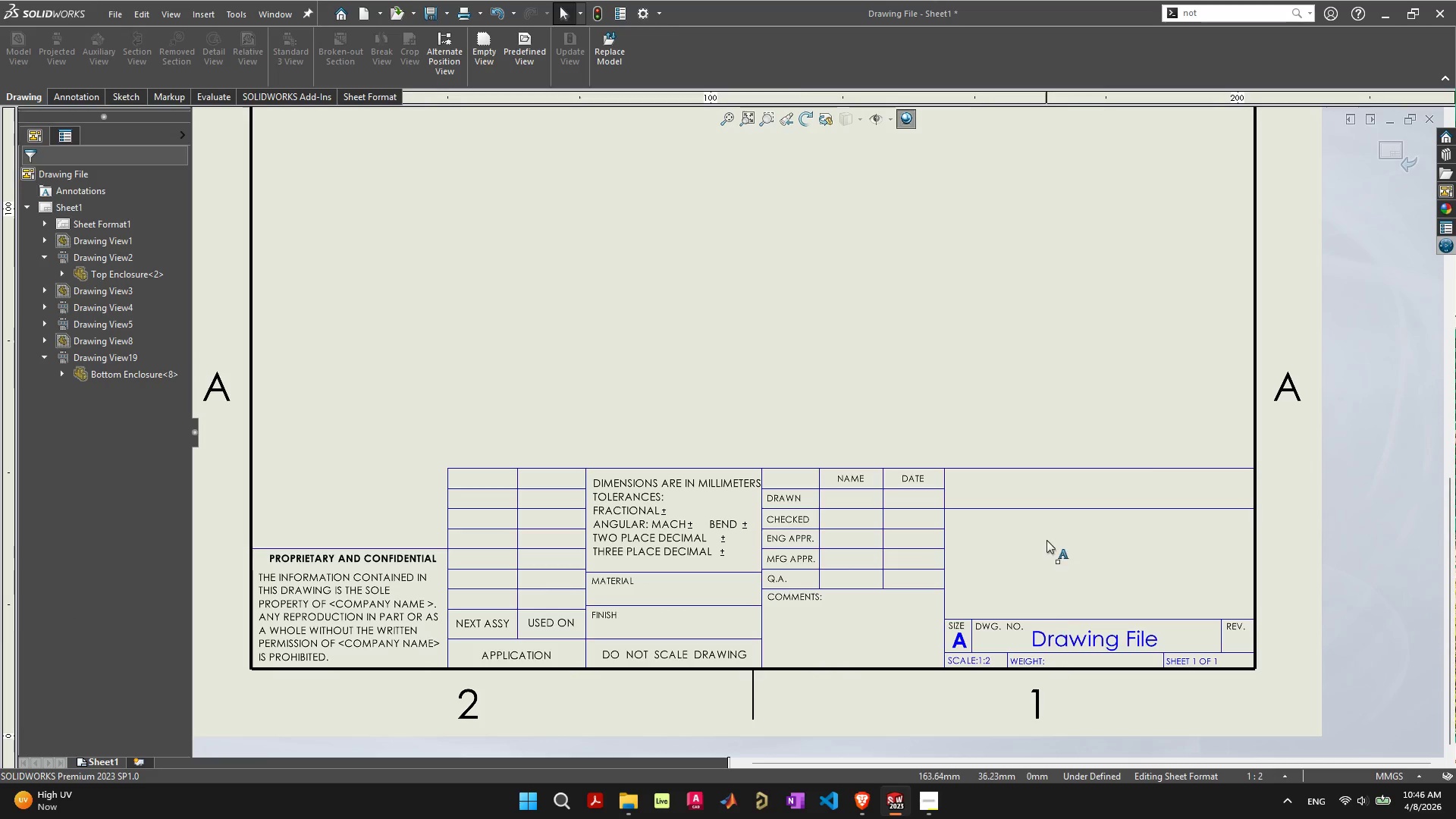 
wait(7.75)
 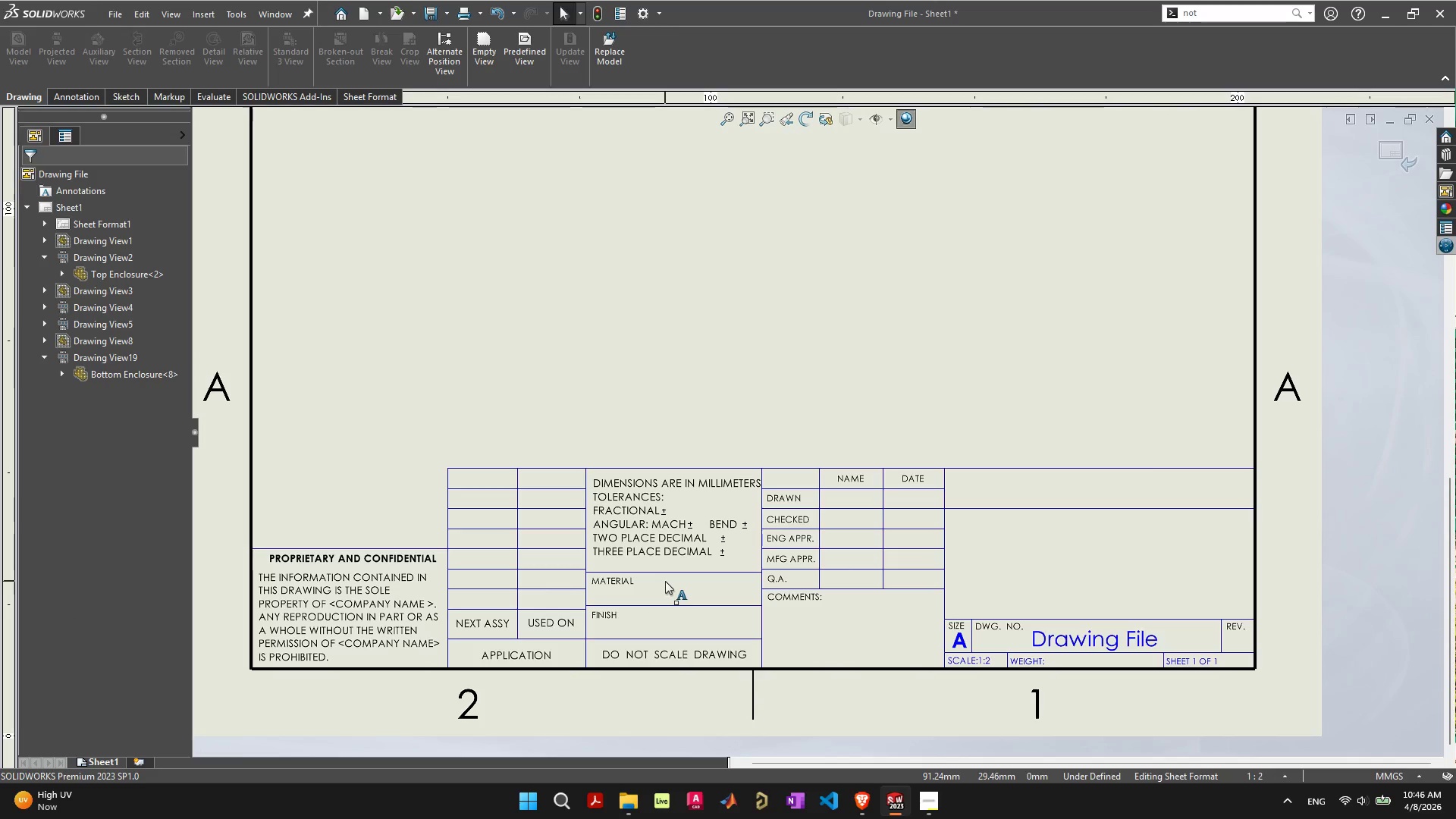 
left_click([1021, 548])
 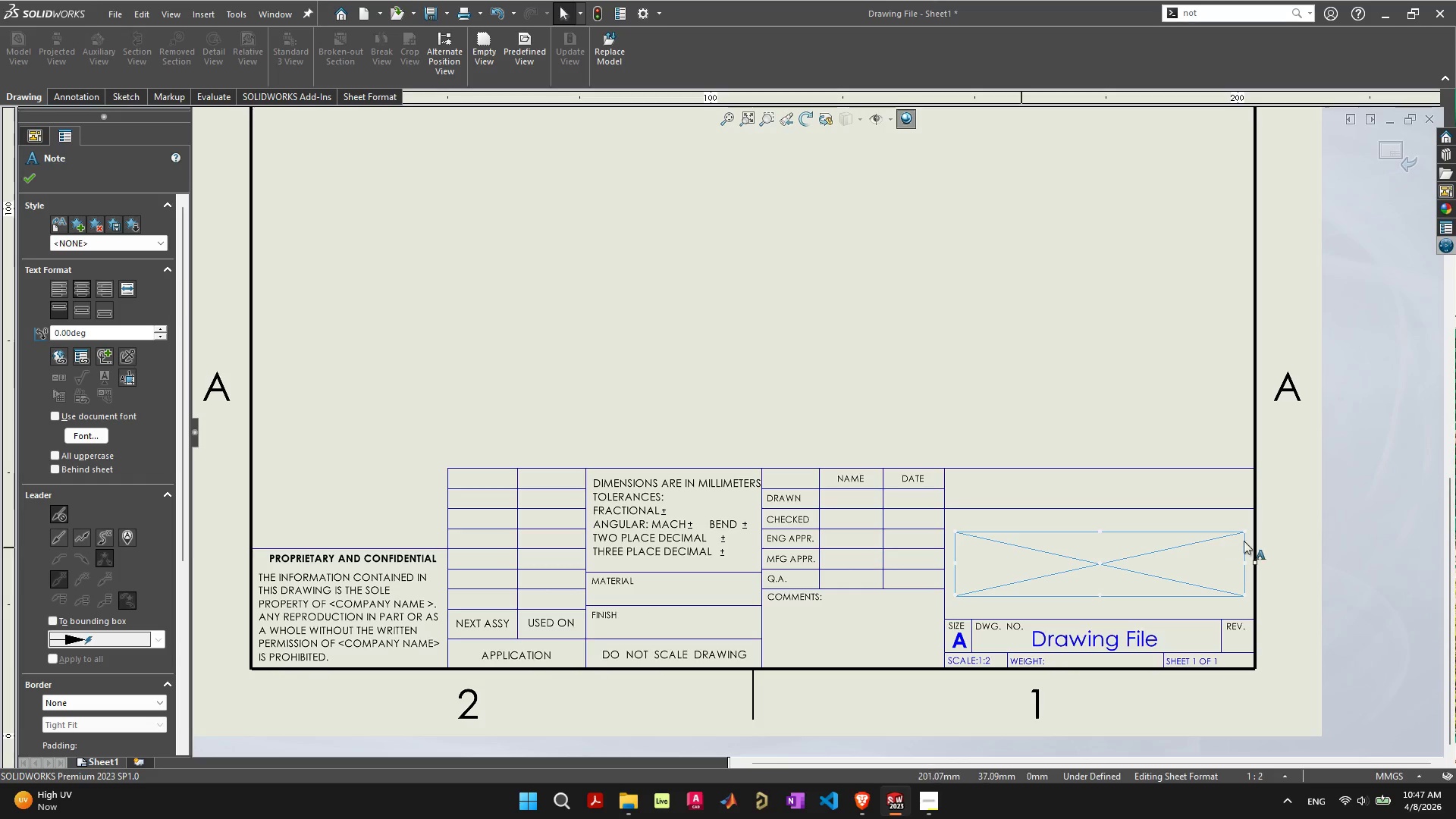 
left_click([1284, 570])
 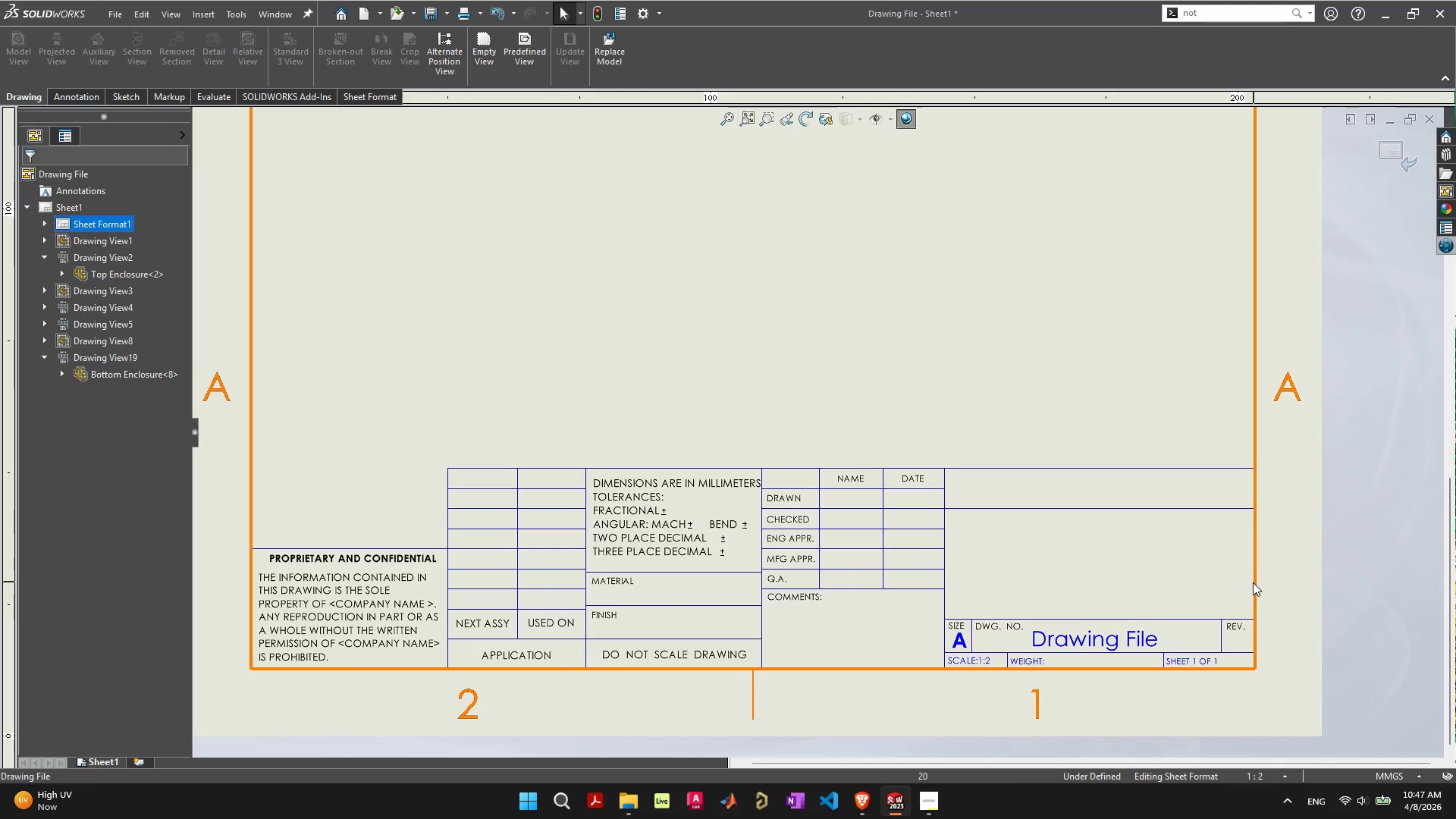 
scroll: coordinate [1254, 582], scroll_direction: down, amount: 2.0
 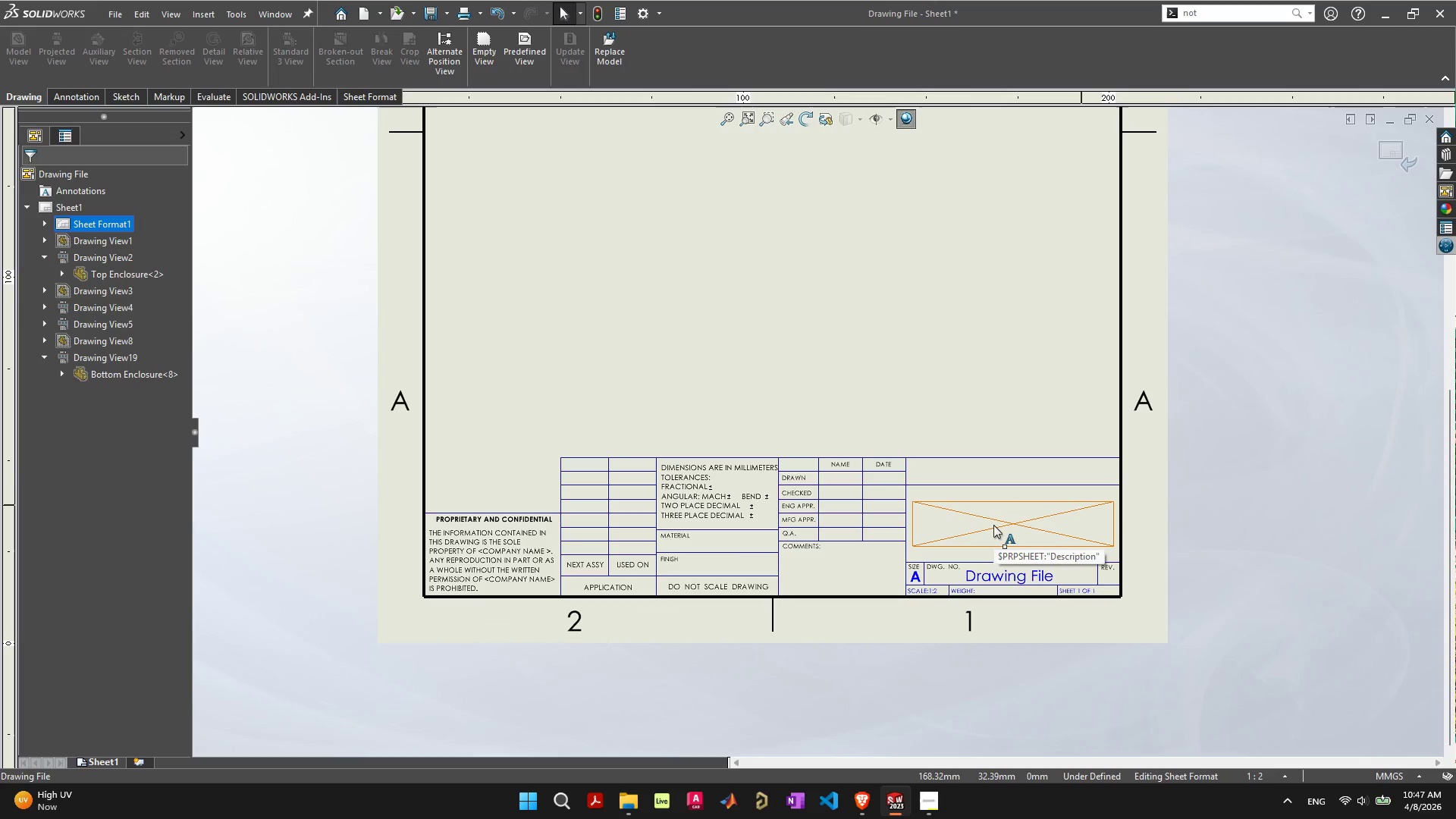 
double_click([993, 525])
 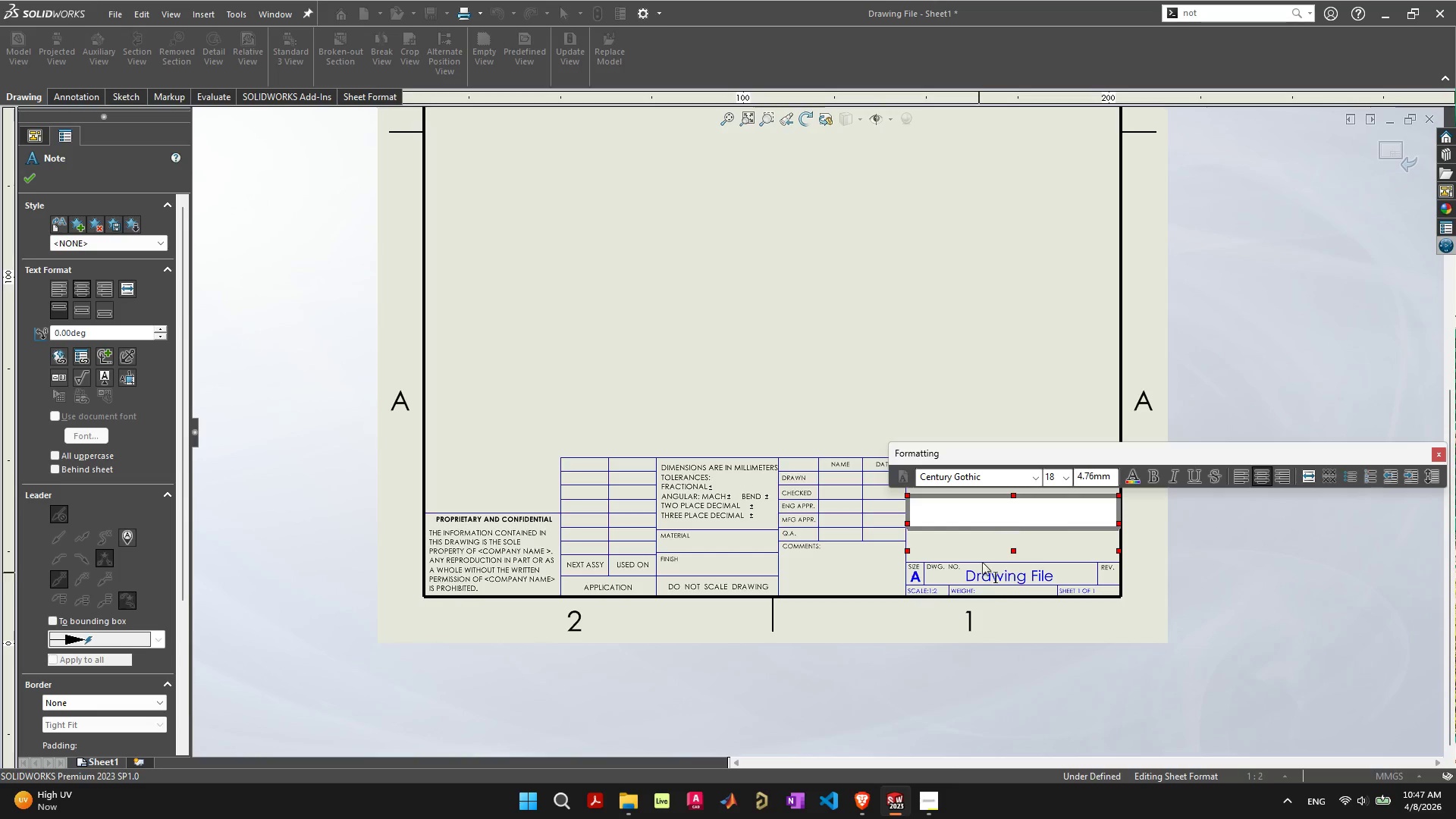 
left_click([890, 795])